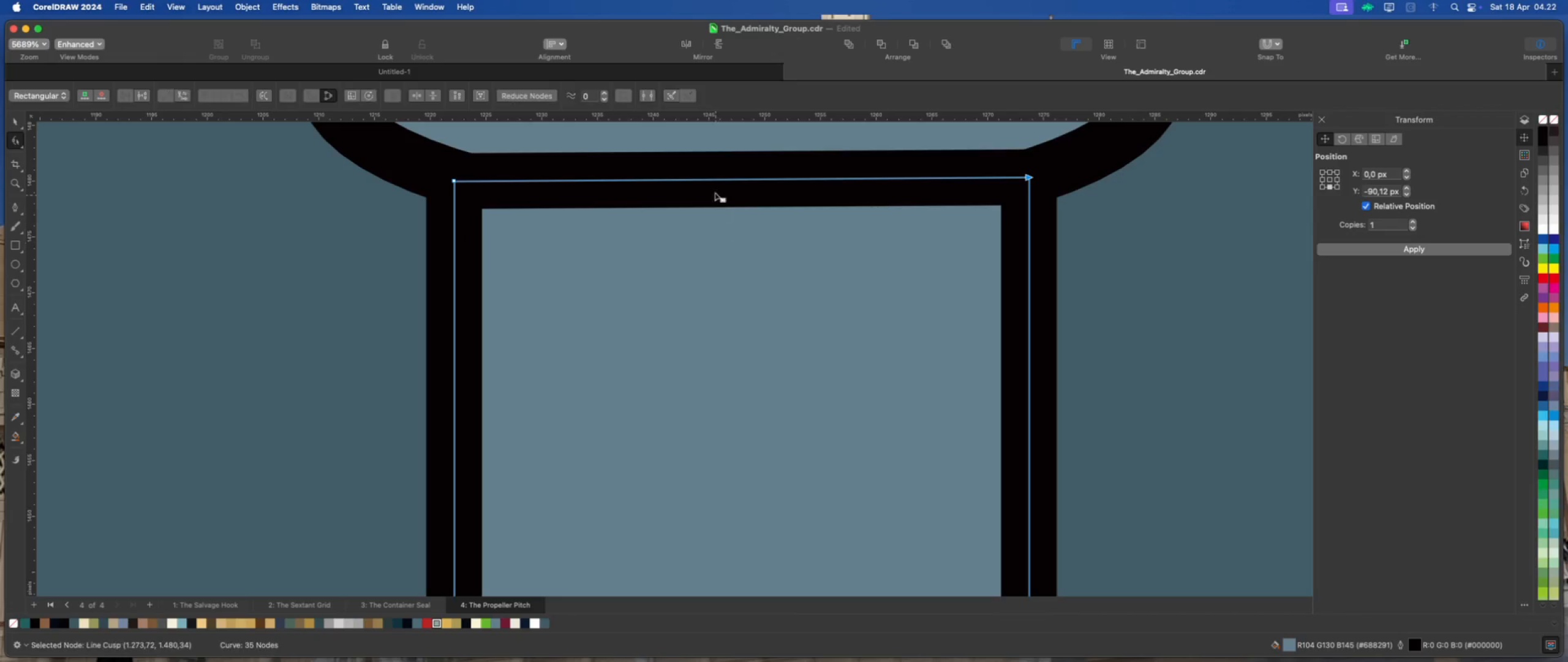 
right_click([714, 179])
 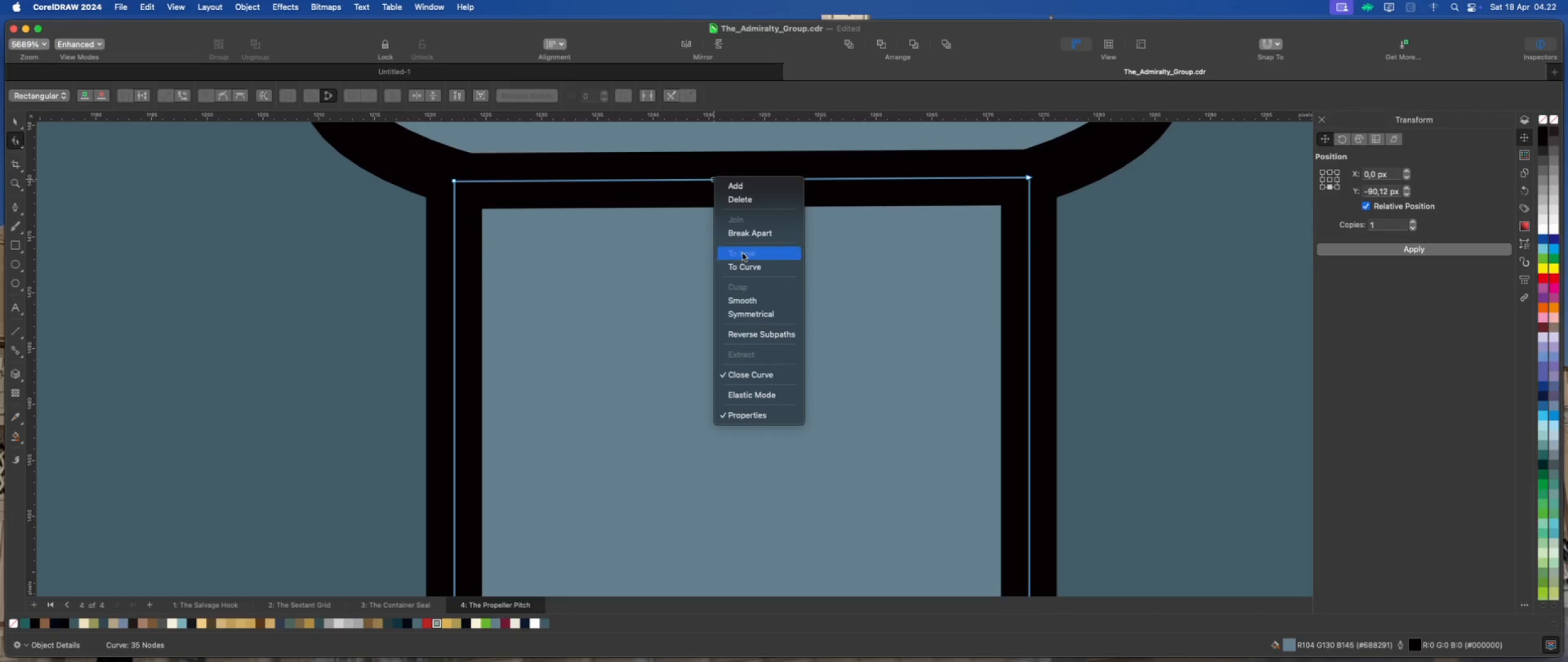 
left_click([744, 262])
 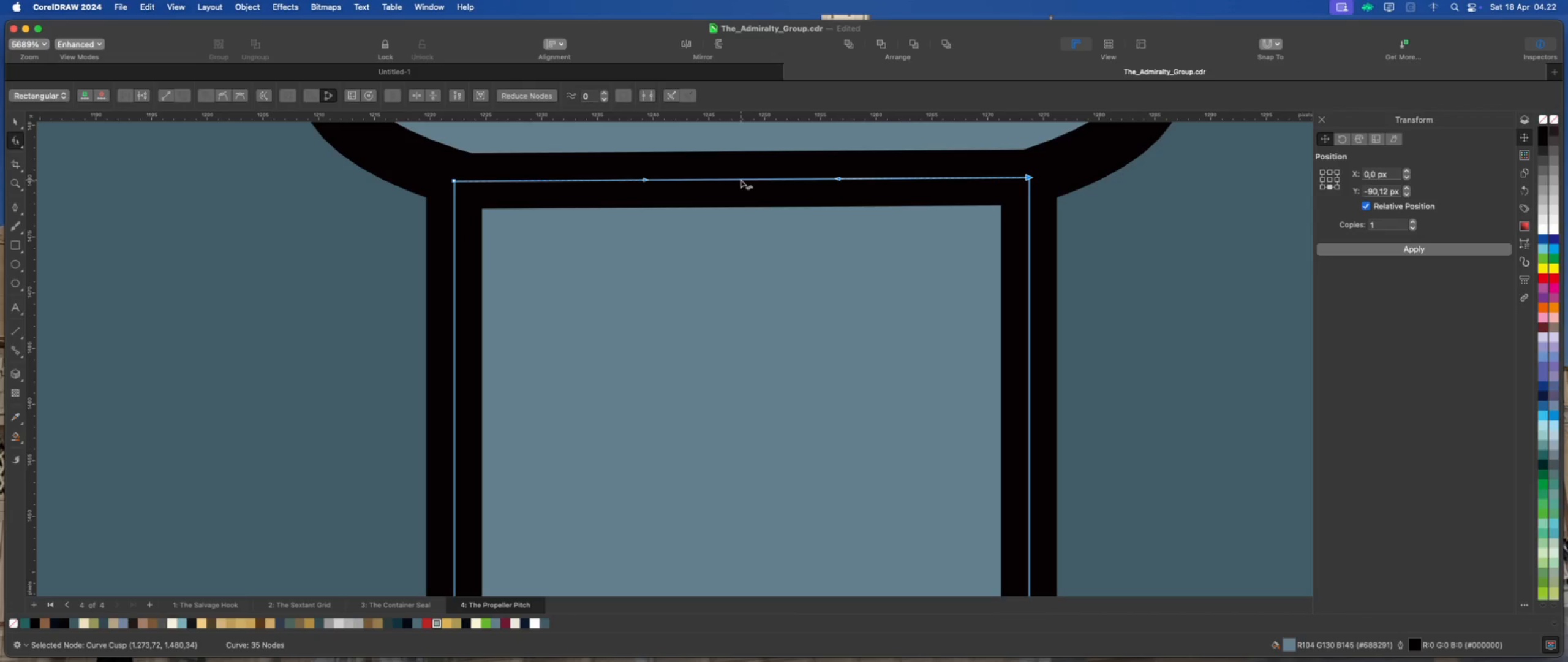 
left_click_drag(start_coordinate=[741, 180], to_coordinate=[737, 218])
 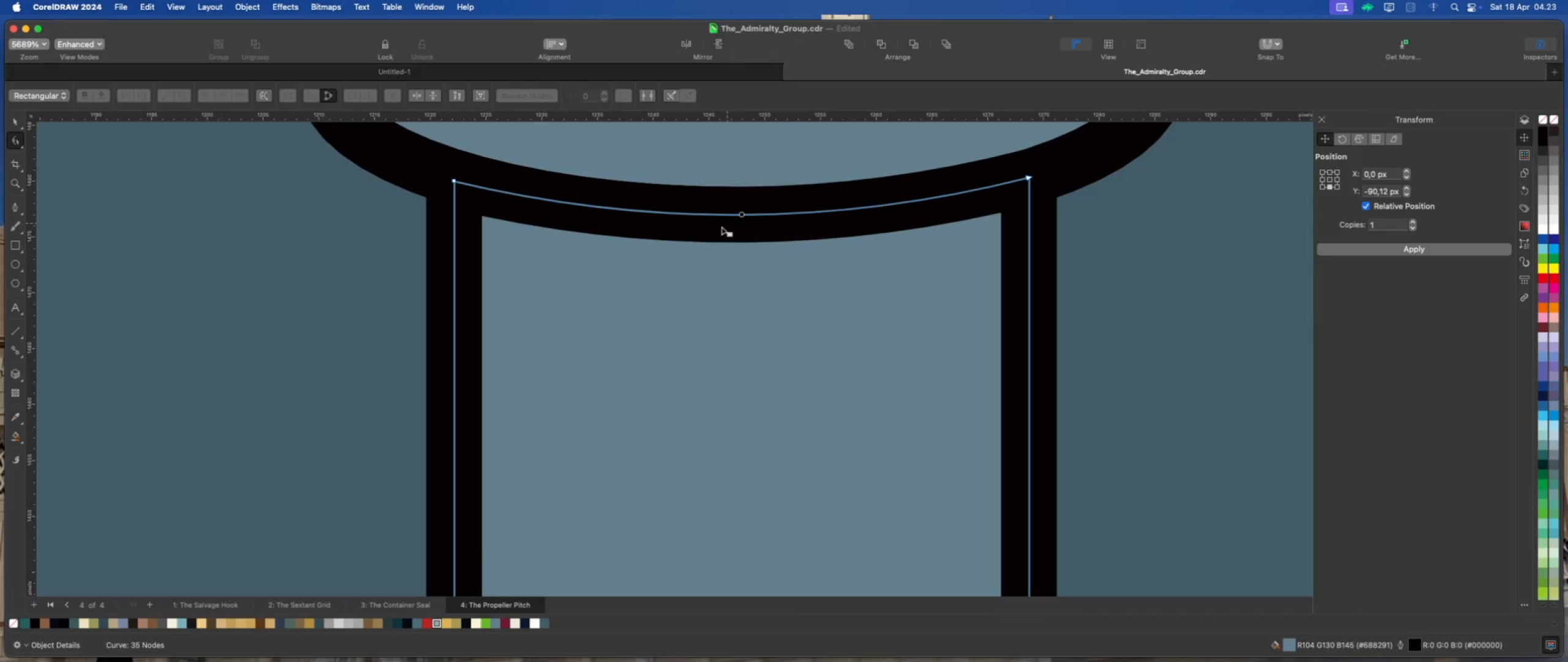 
scroll: coordinate [707, 242], scroll_direction: down, amount: 4.0
 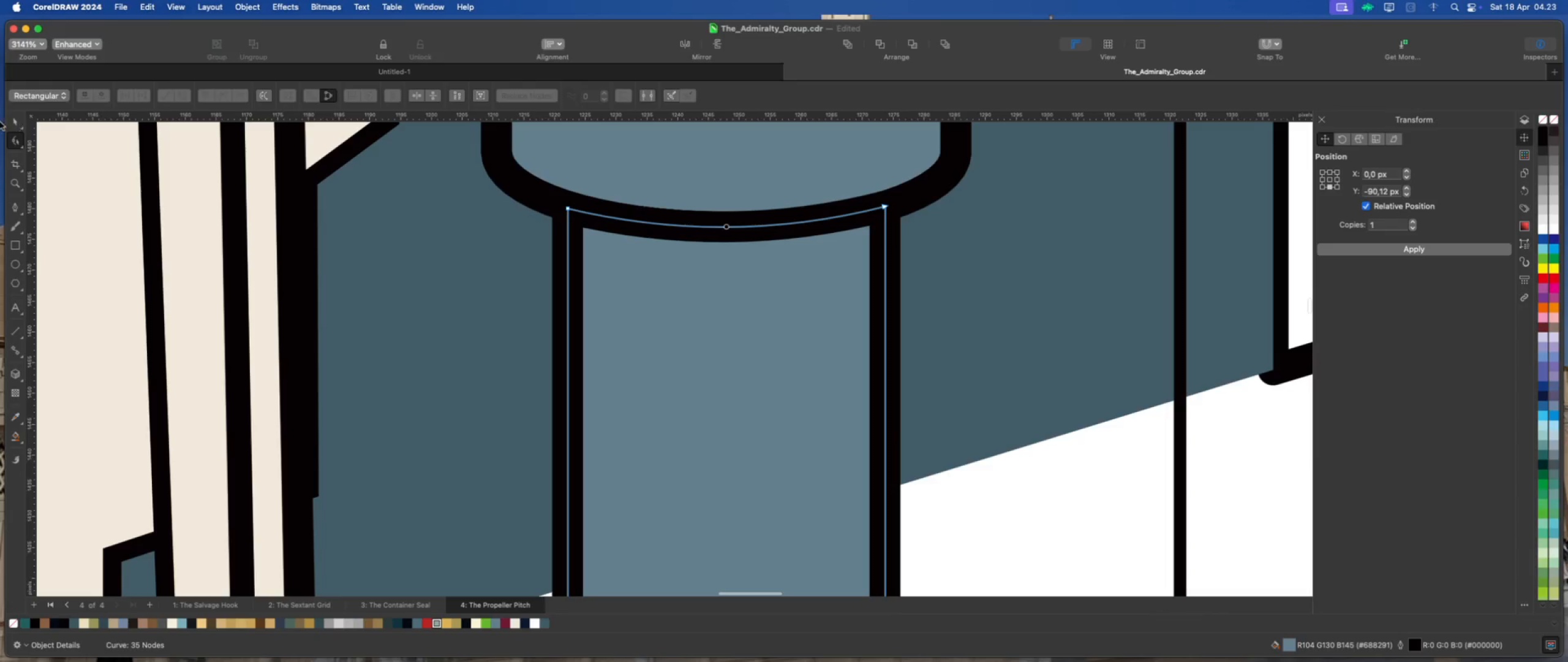 
left_click([13, 121])
 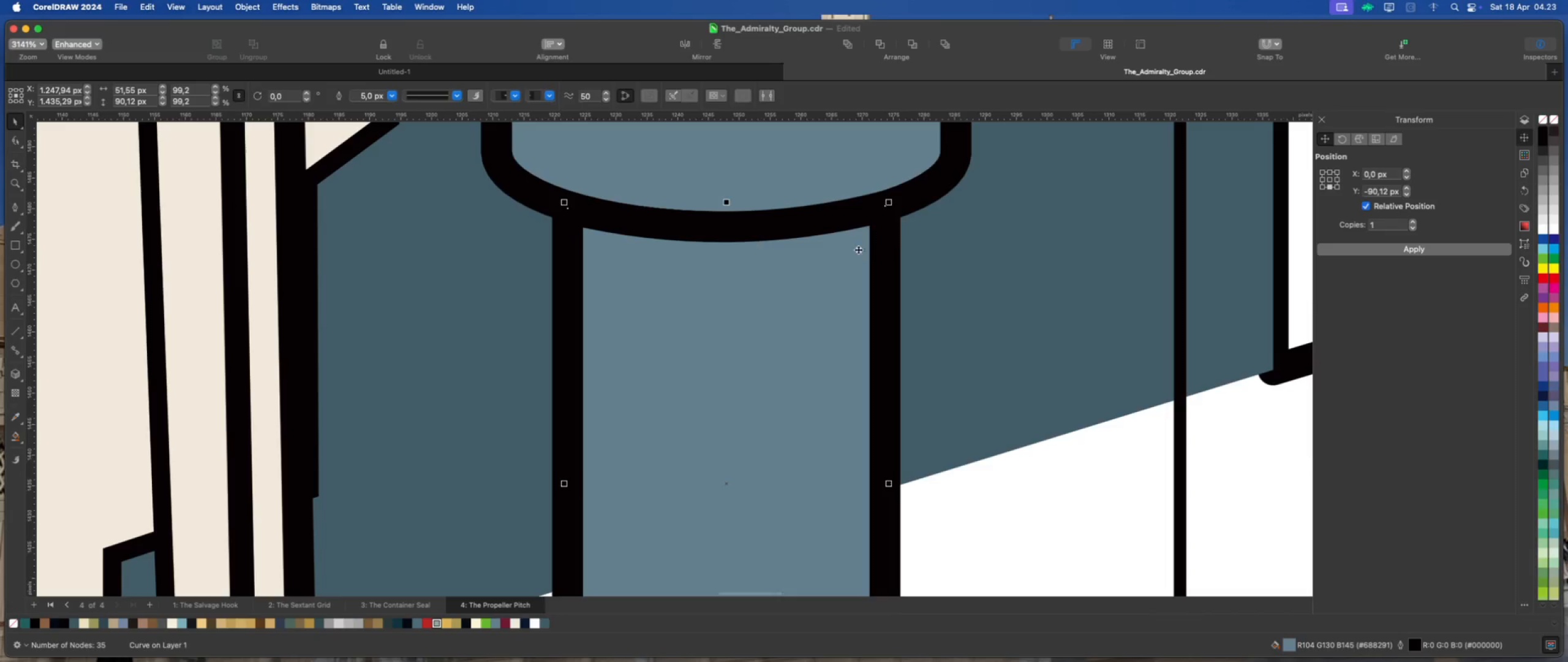 
scroll: coordinate [860, 253], scroll_direction: down, amount: 11.0
 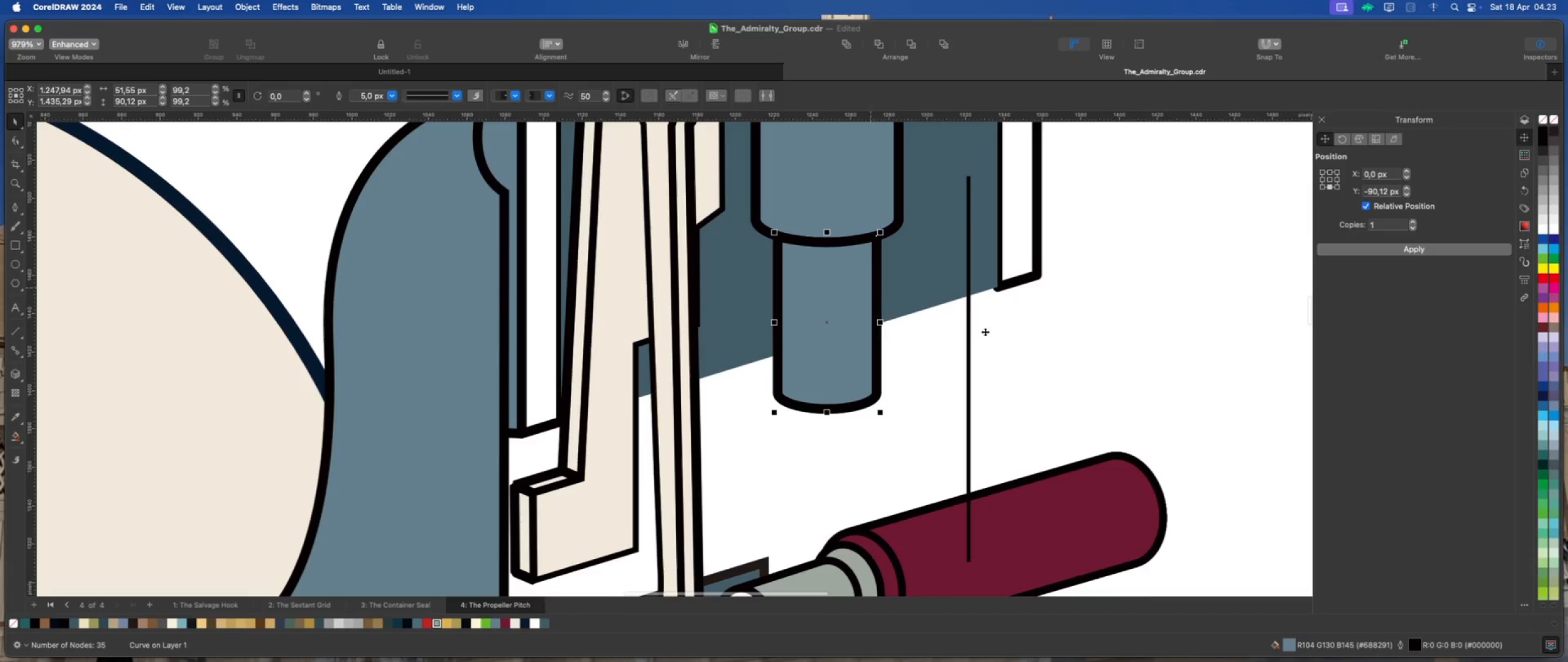 
left_click([1066, 343])
 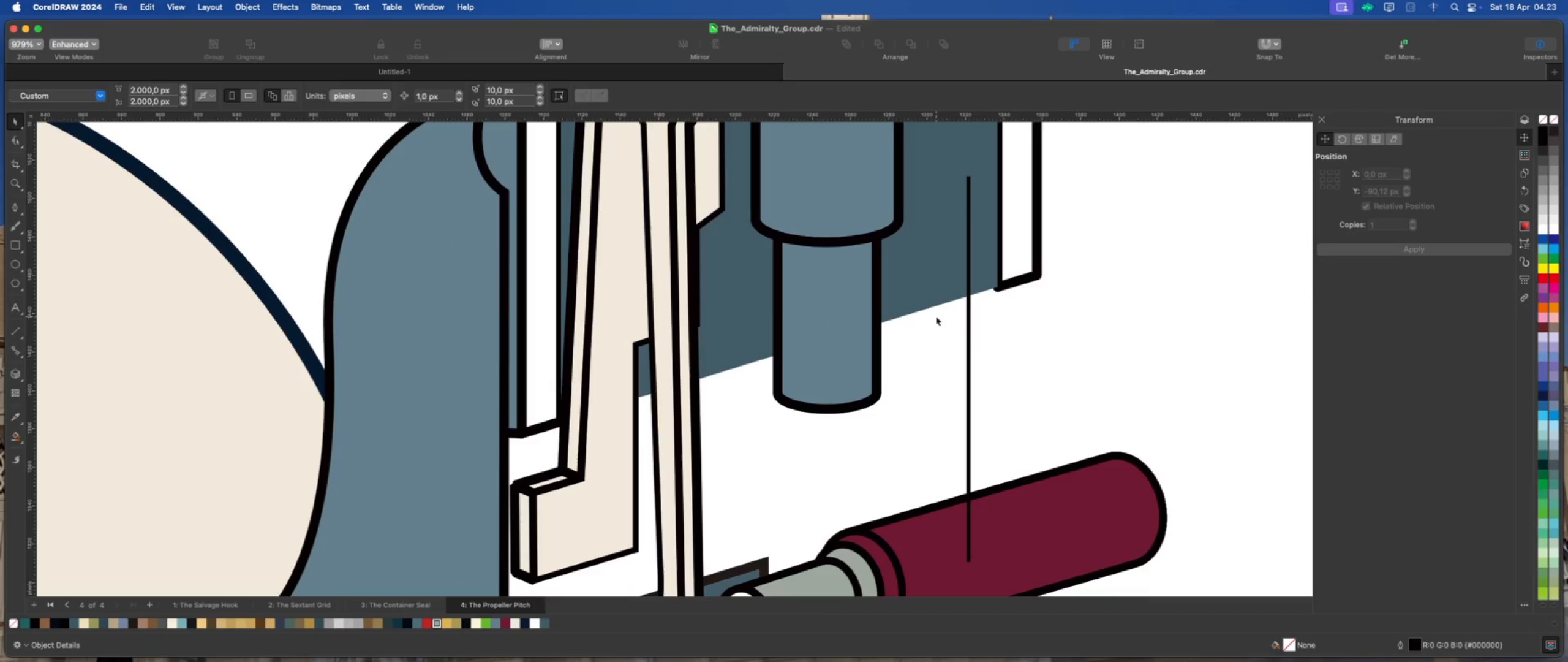 
scroll: coordinate [871, 329], scroll_direction: down, amount: 6.0
 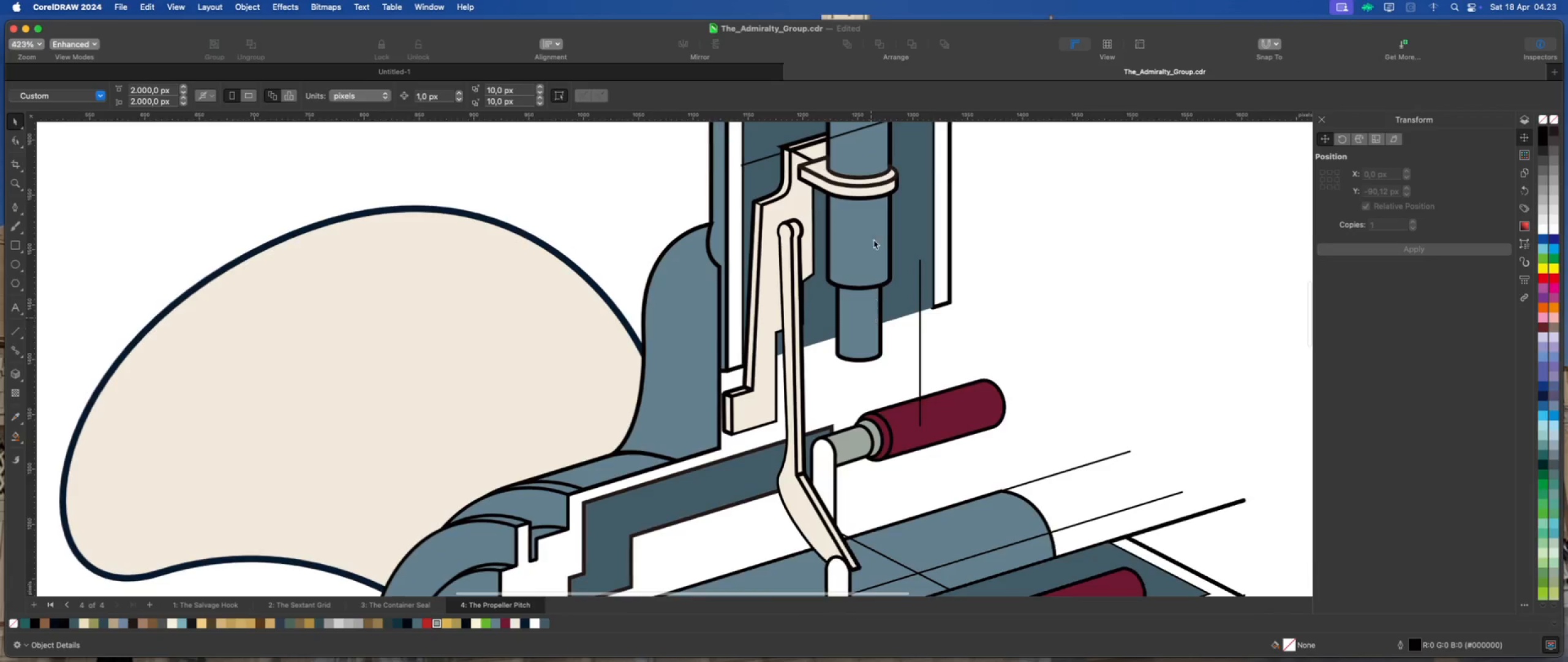 
scroll: coordinate [869, 211], scroll_direction: up, amount: 1.0
 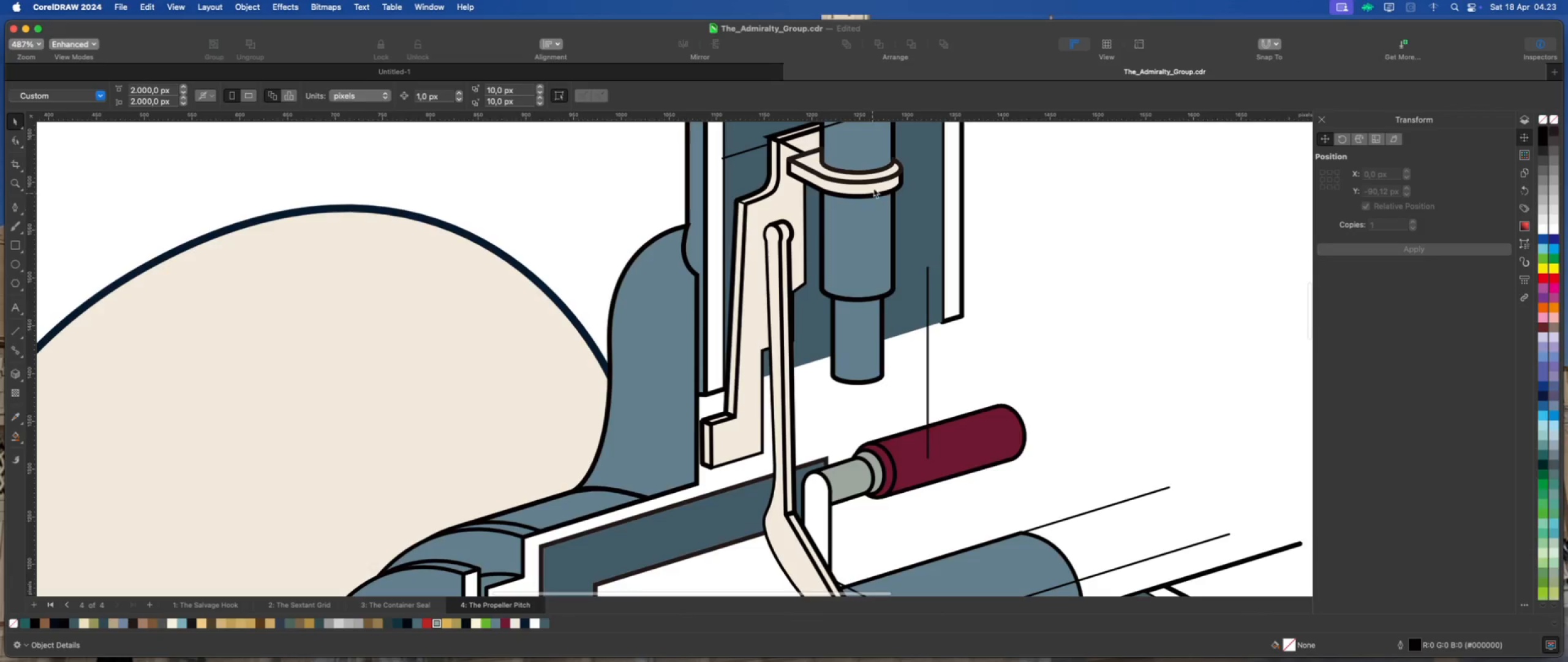 
left_click([874, 187])
 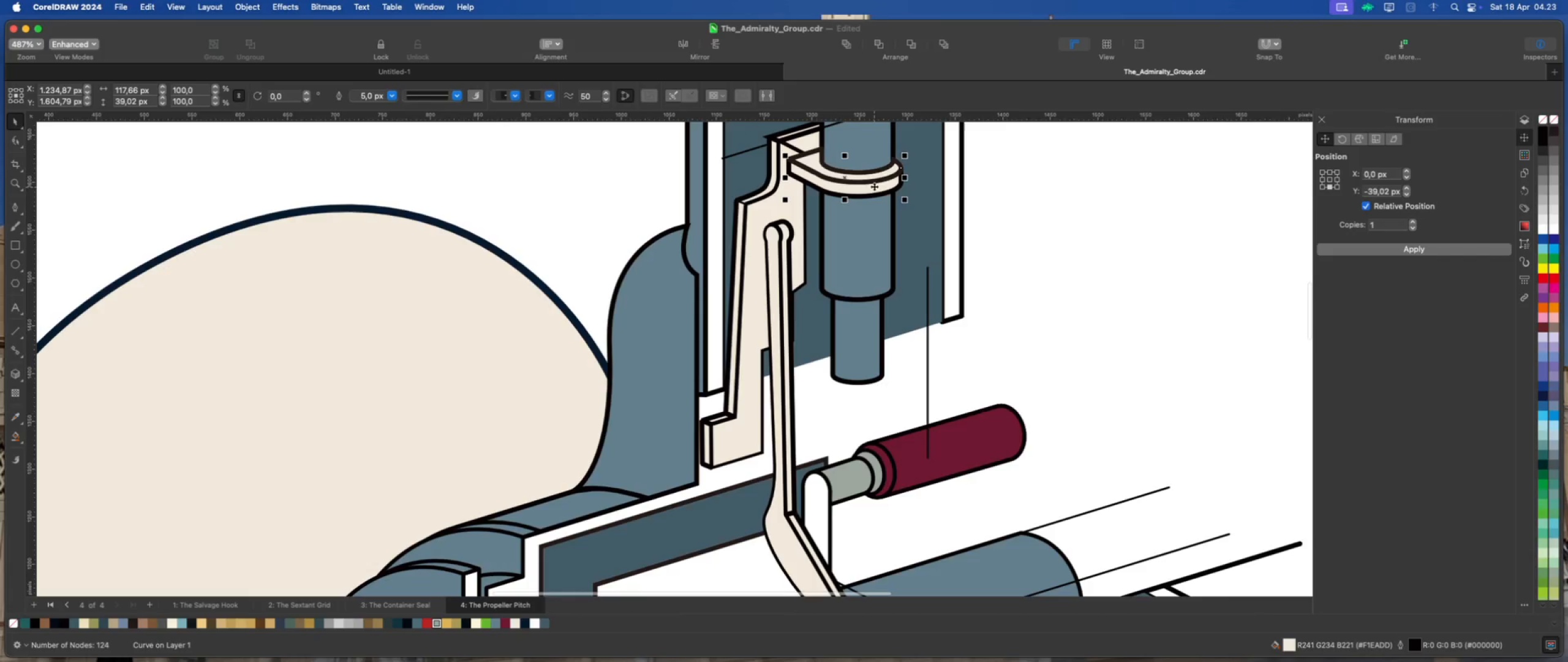 
hold_key(key=ShiftLeft, duration=1.05)
left_click([876, 173])
 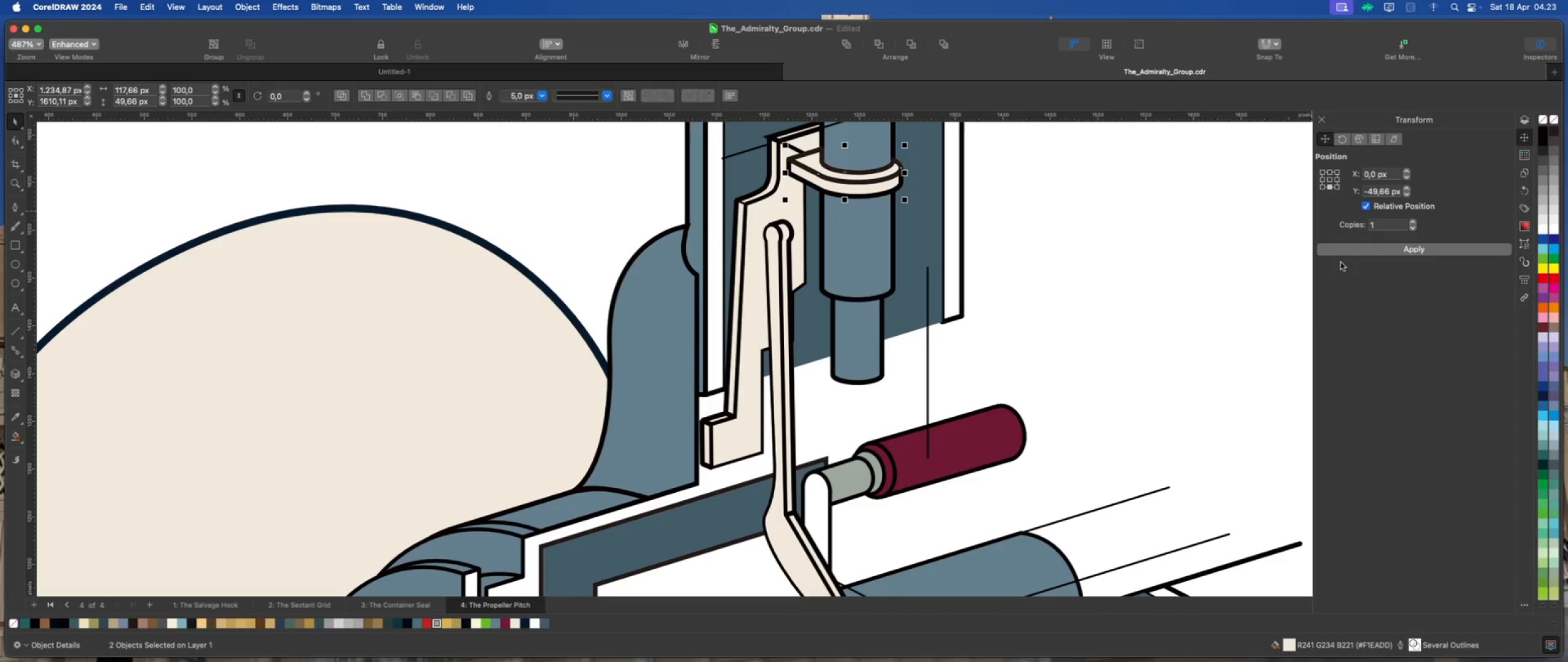 
left_click([1344, 254])
 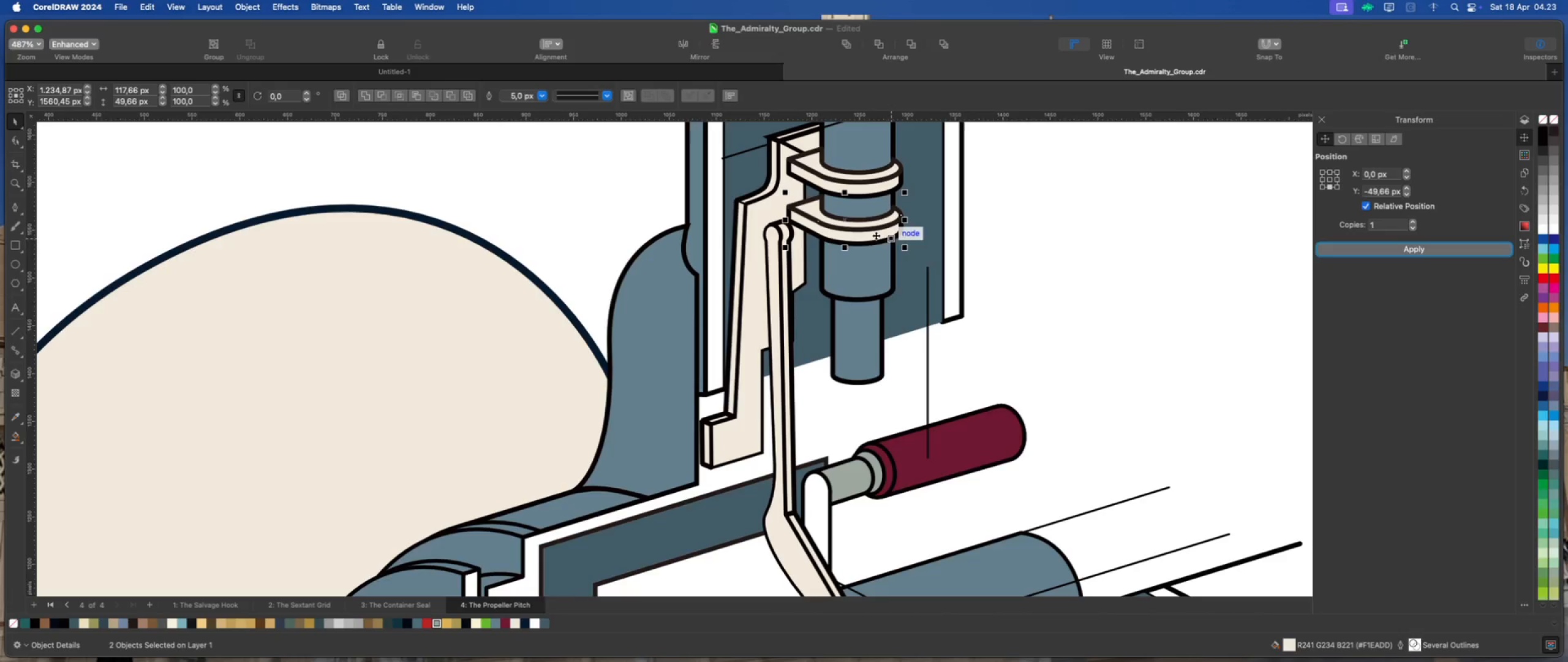 
left_click_drag(start_coordinate=[875, 234], to_coordinate=[861, 356])
 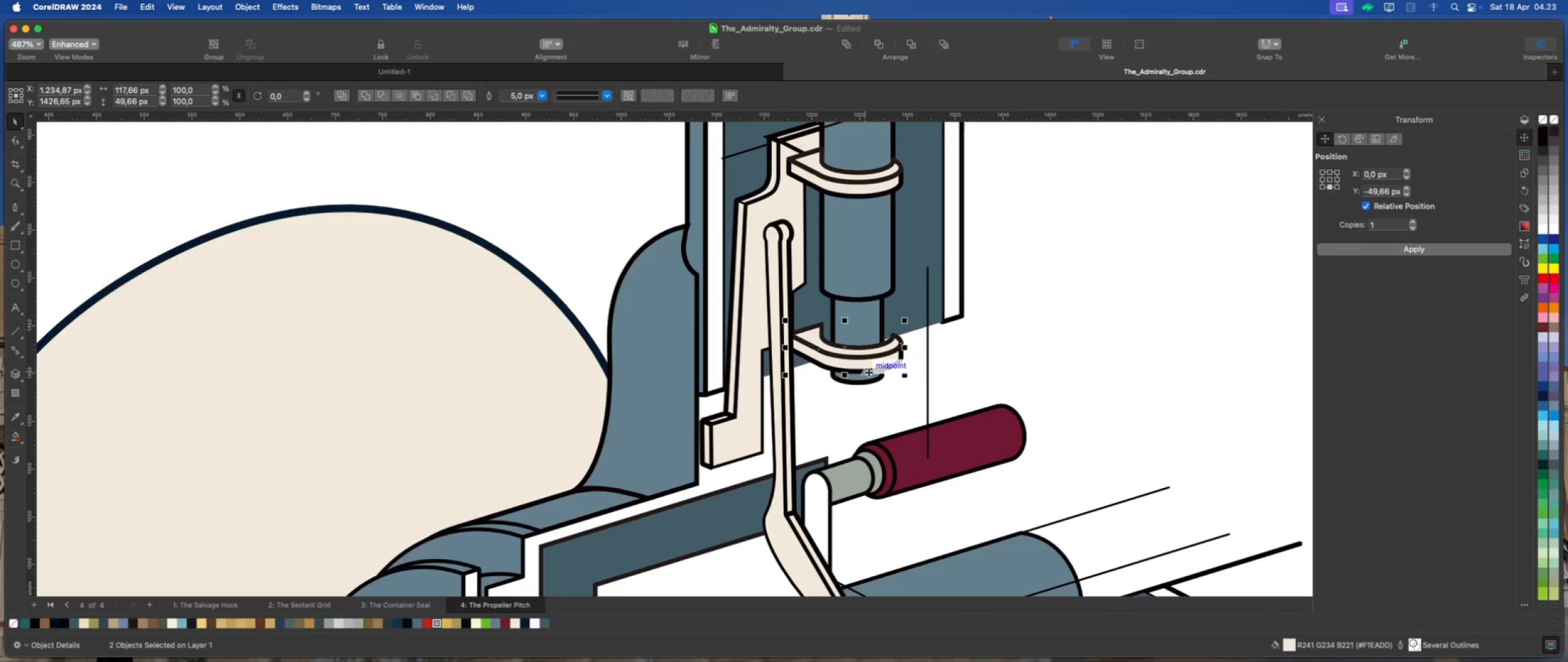 
hold_key(key=ShiftLeft, duration=4.28)
 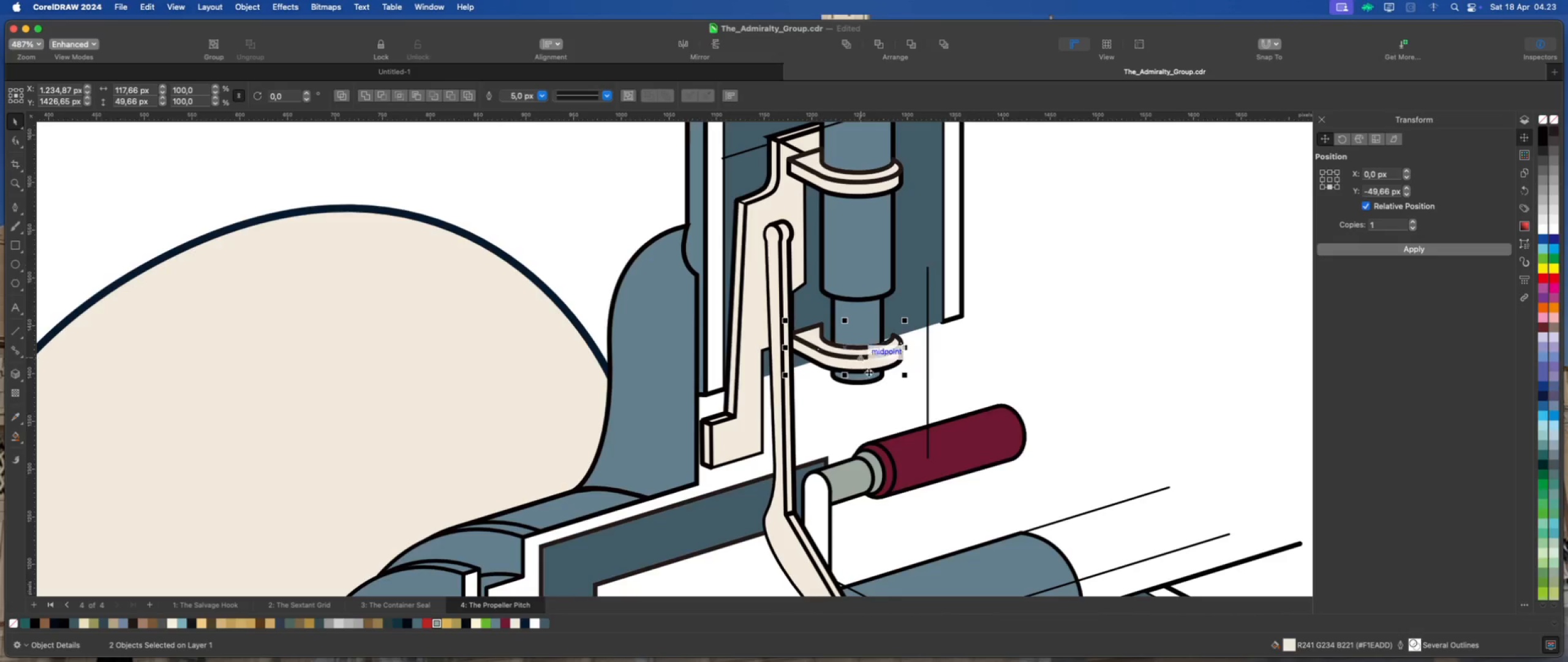 
scroll: coordinate [895, 381], scroll_direction: up, amount: 6.0
 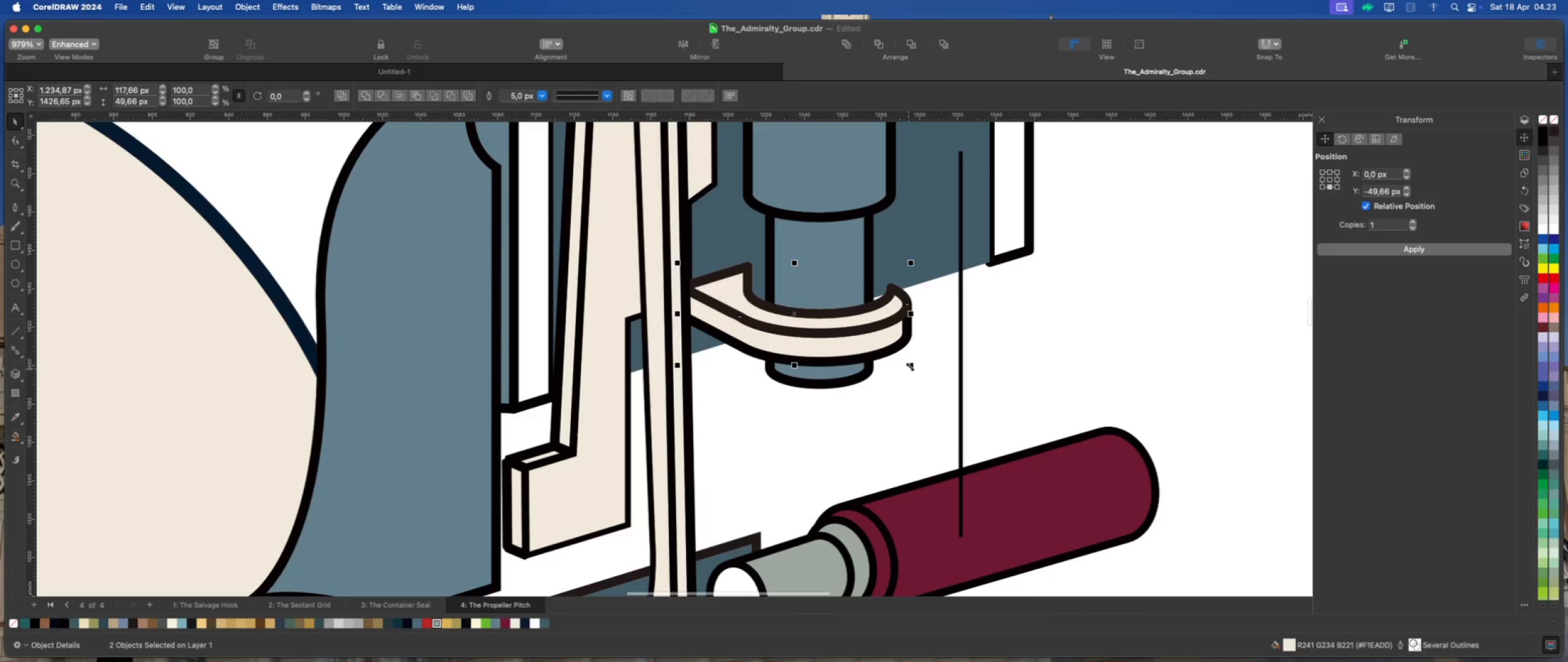 
left_click_drag(start_coordinate=[910, 366], to_coordinate=[889, 352])
 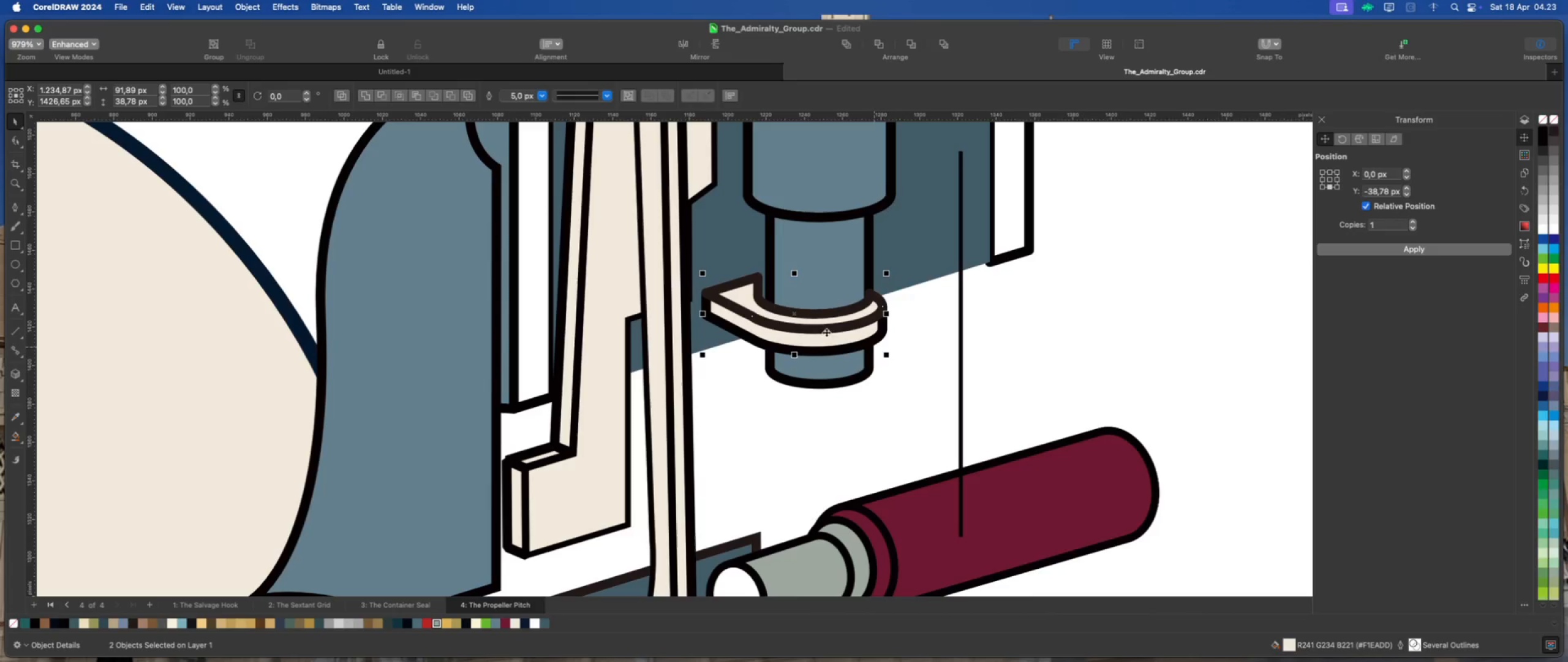 
hold_key(key=ShiftLeft, duration=6.7)
 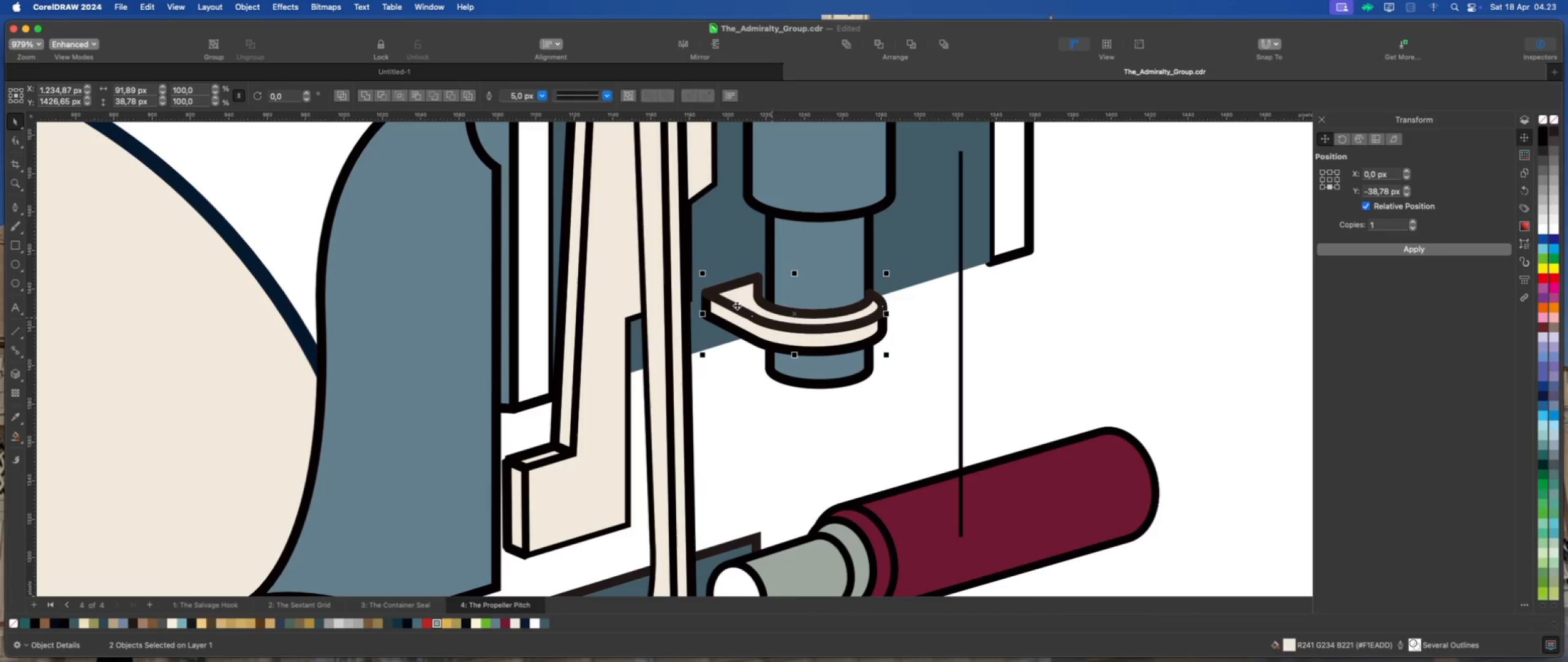 
scroll: coordinate [733, 303], scroll_direction: up, amount: 6.0
 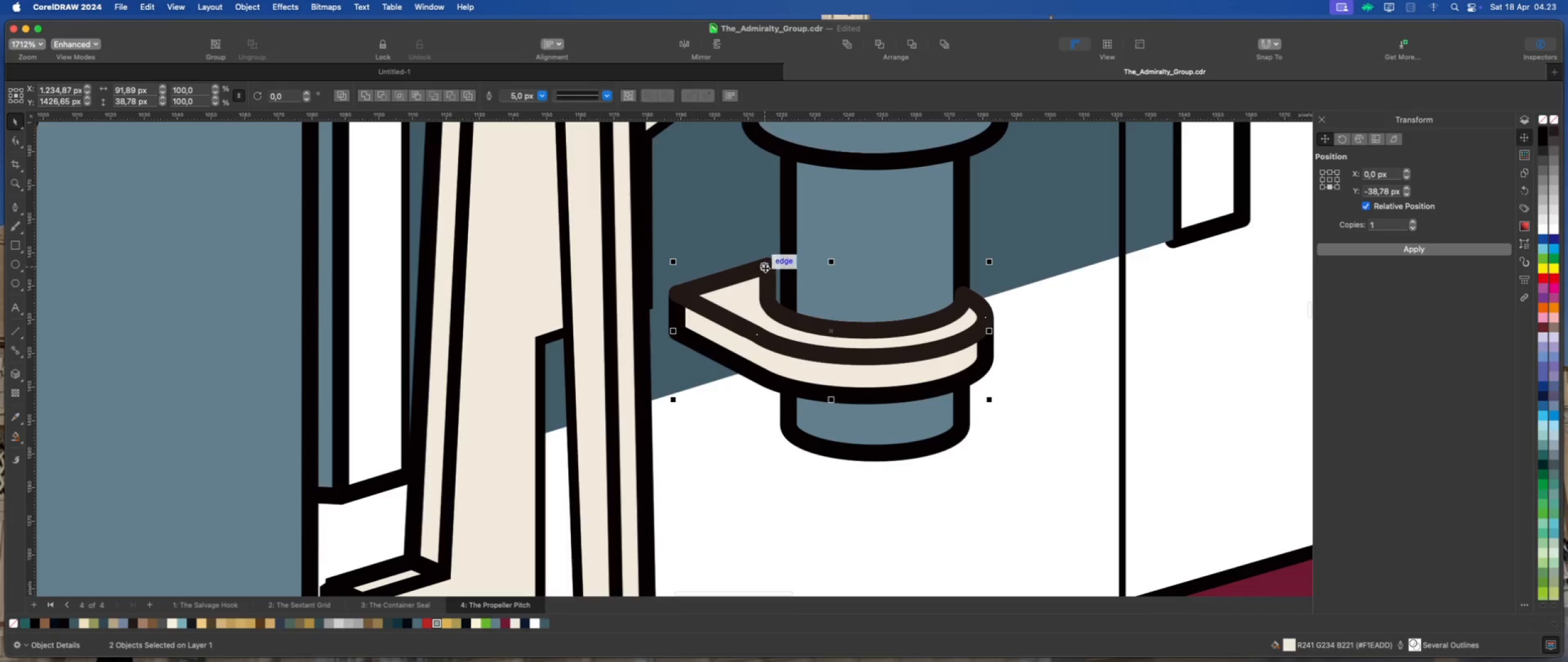 
left_click_drag(start_coordinate=[765, 268], to_coordinate=[786, 266])
 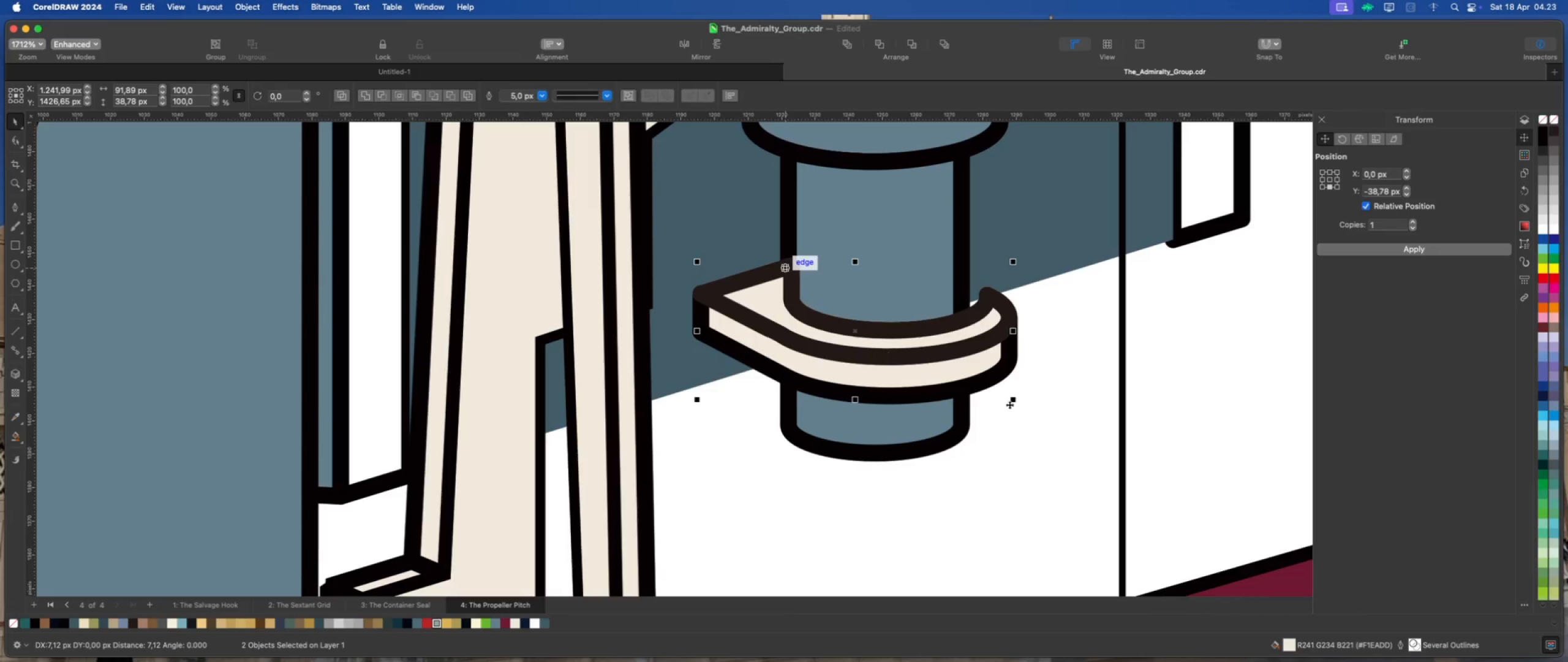 
hold_key(key=ShiftLeft, duration=3.32)
 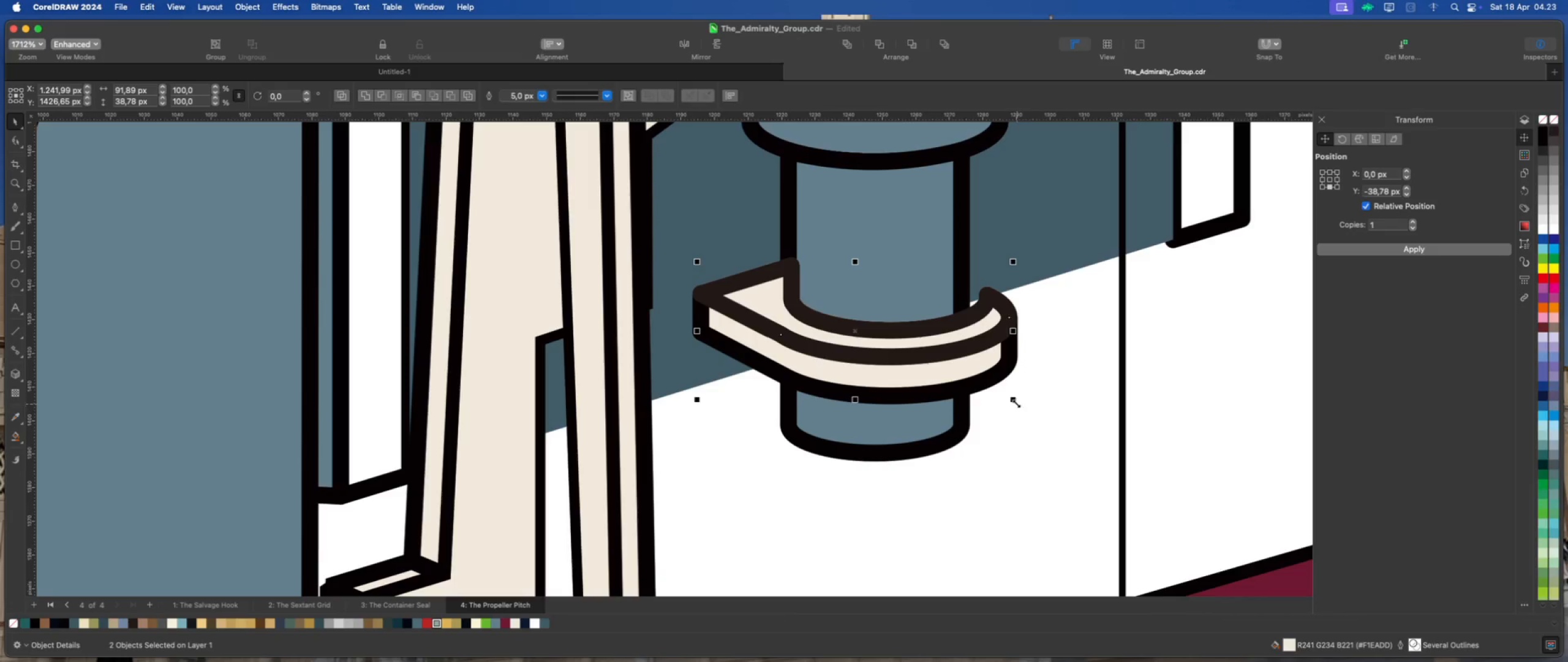 
left_click_drag(start_coordinate=[1015, 401], to_coordinate=[992, 392])
 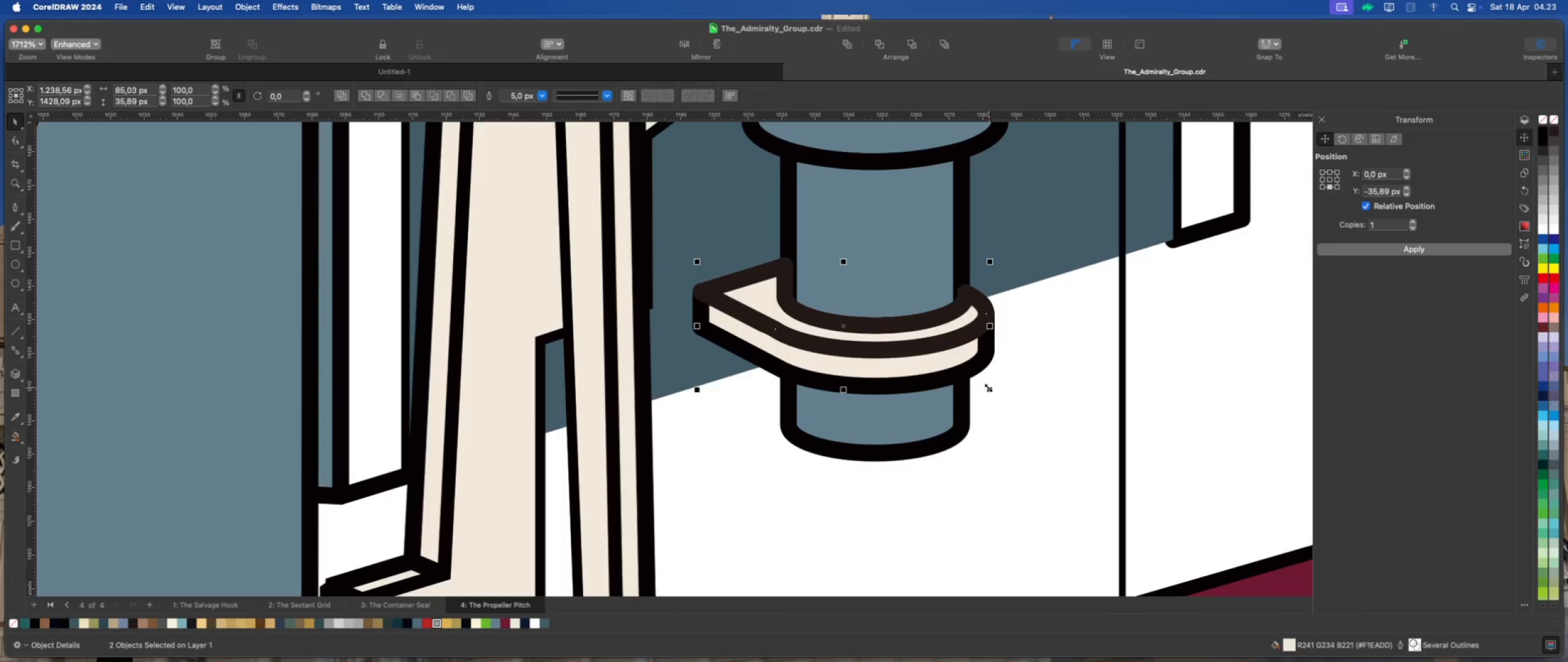 
scroll: coordinate [823, 340], scroll_direction: down, amount: 11.0
 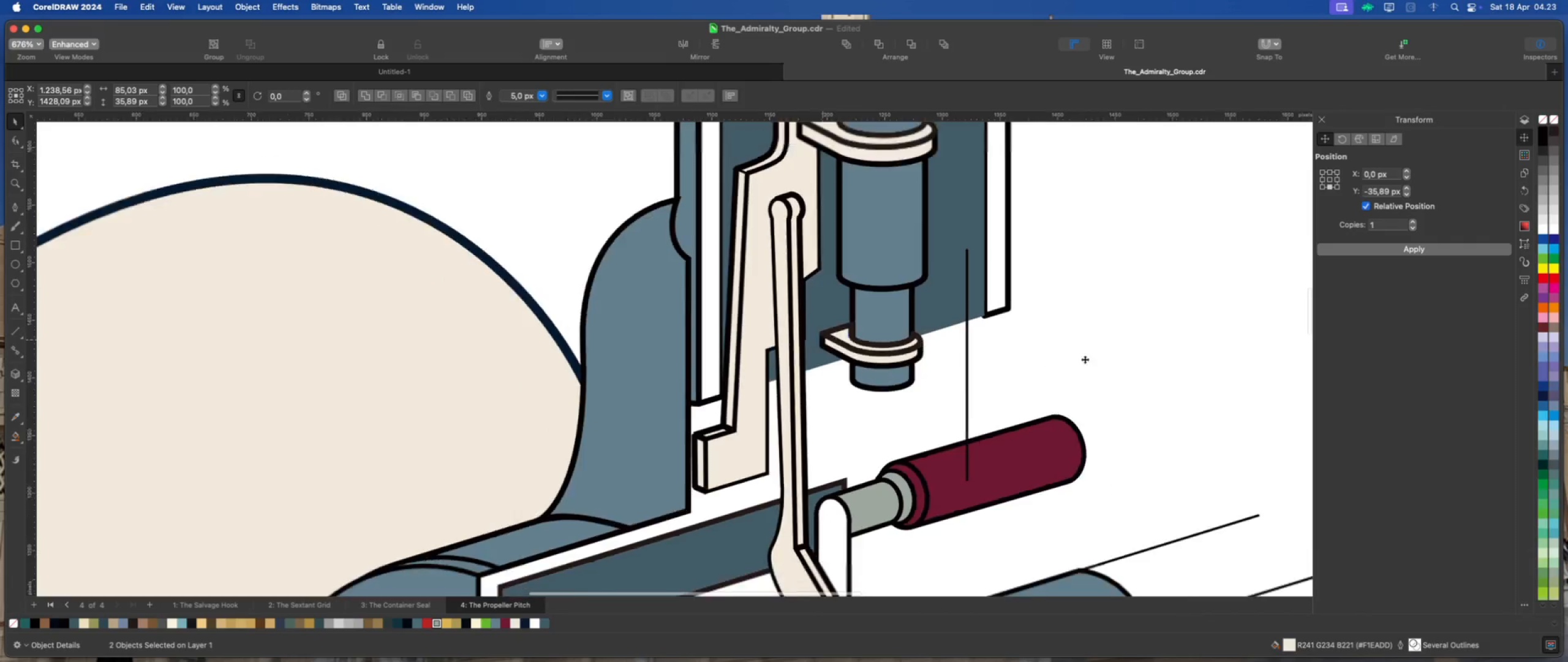 
left_click([1118, 349])
 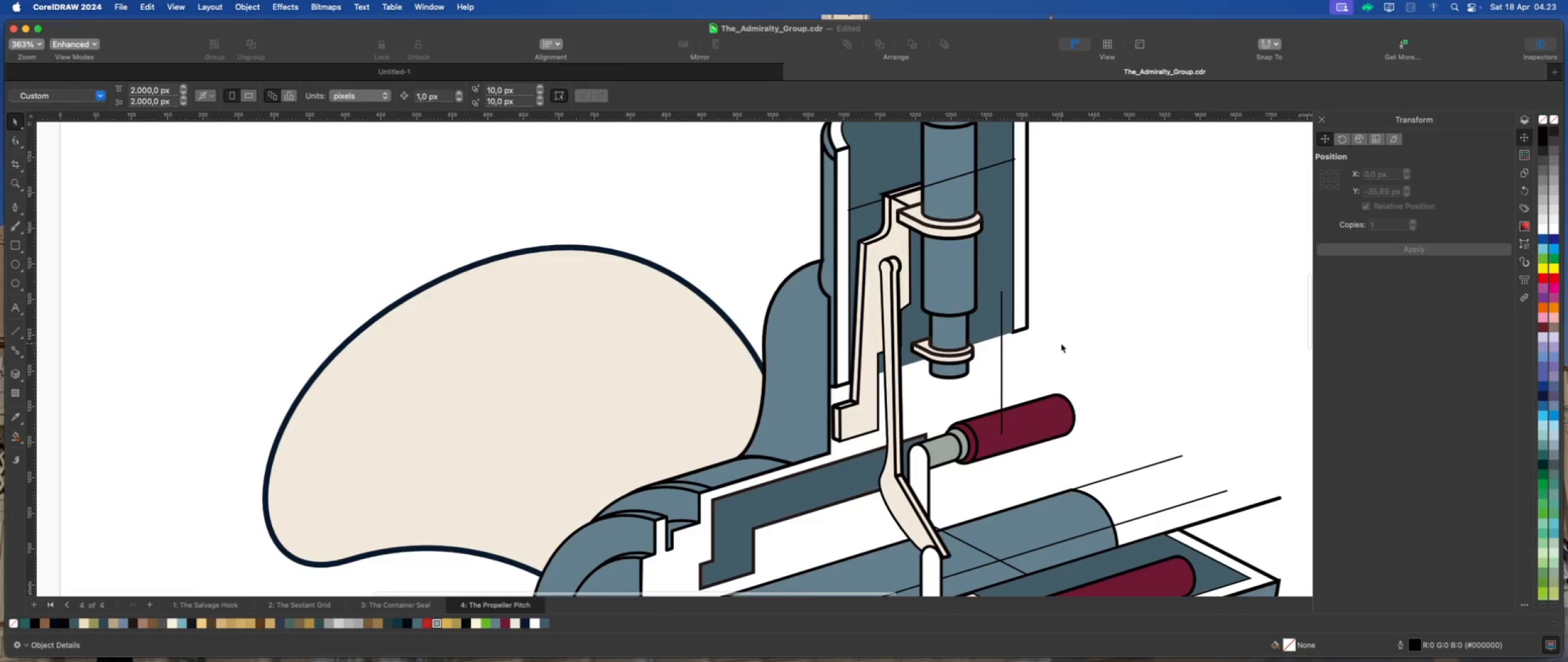 
scroll: coordinate [1060, 343], scroll_direction: up, amount: 4.0
 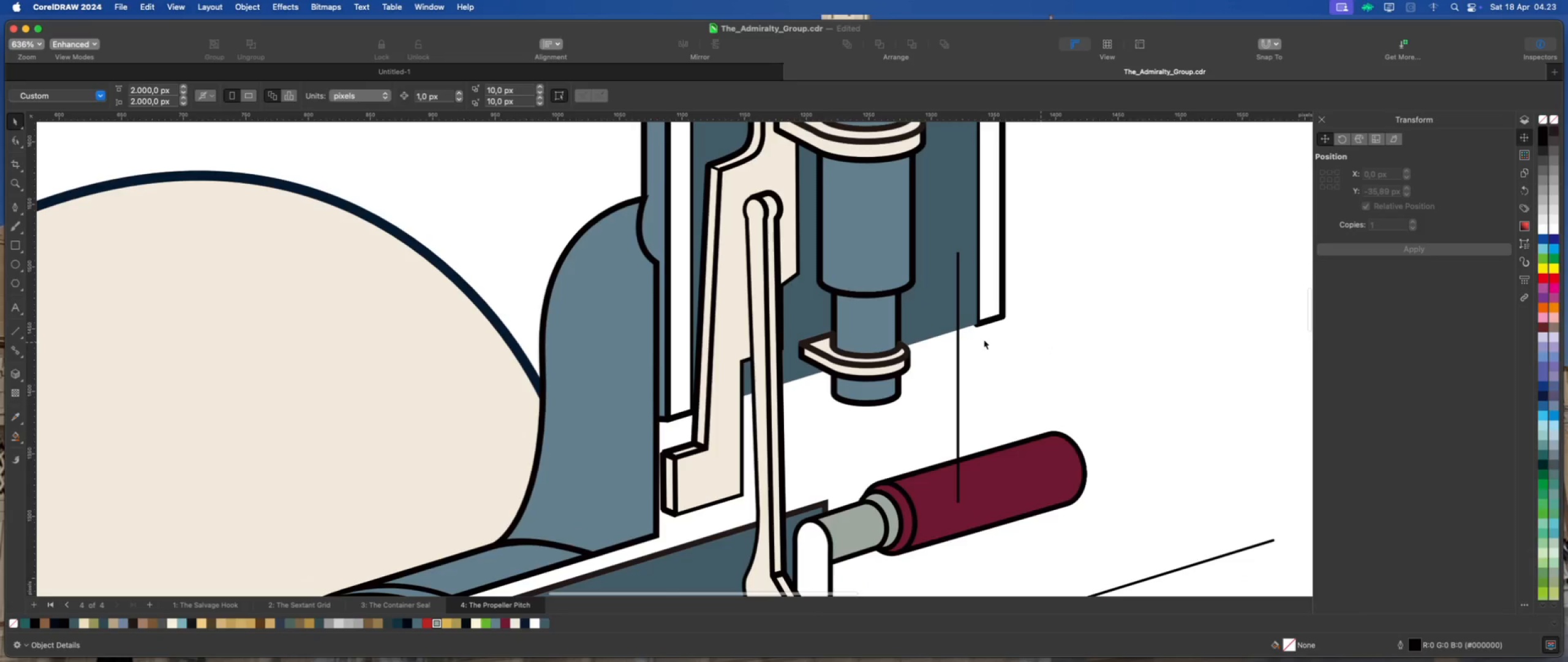 
scroll: coordinate [799, 379], scroll_direction: down, amount: 2.0
 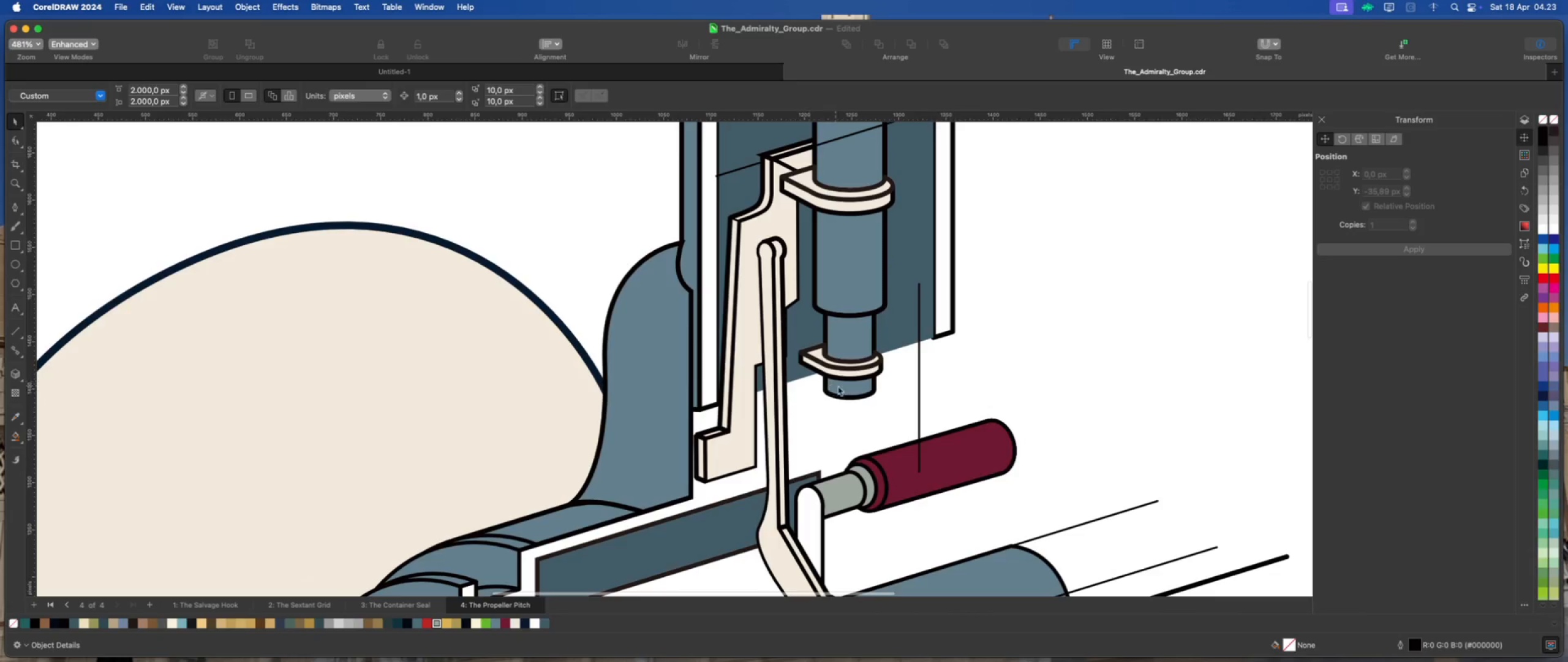 
scroll: coordinate [856, 394], scroll_direction: up, amount: 2.0
 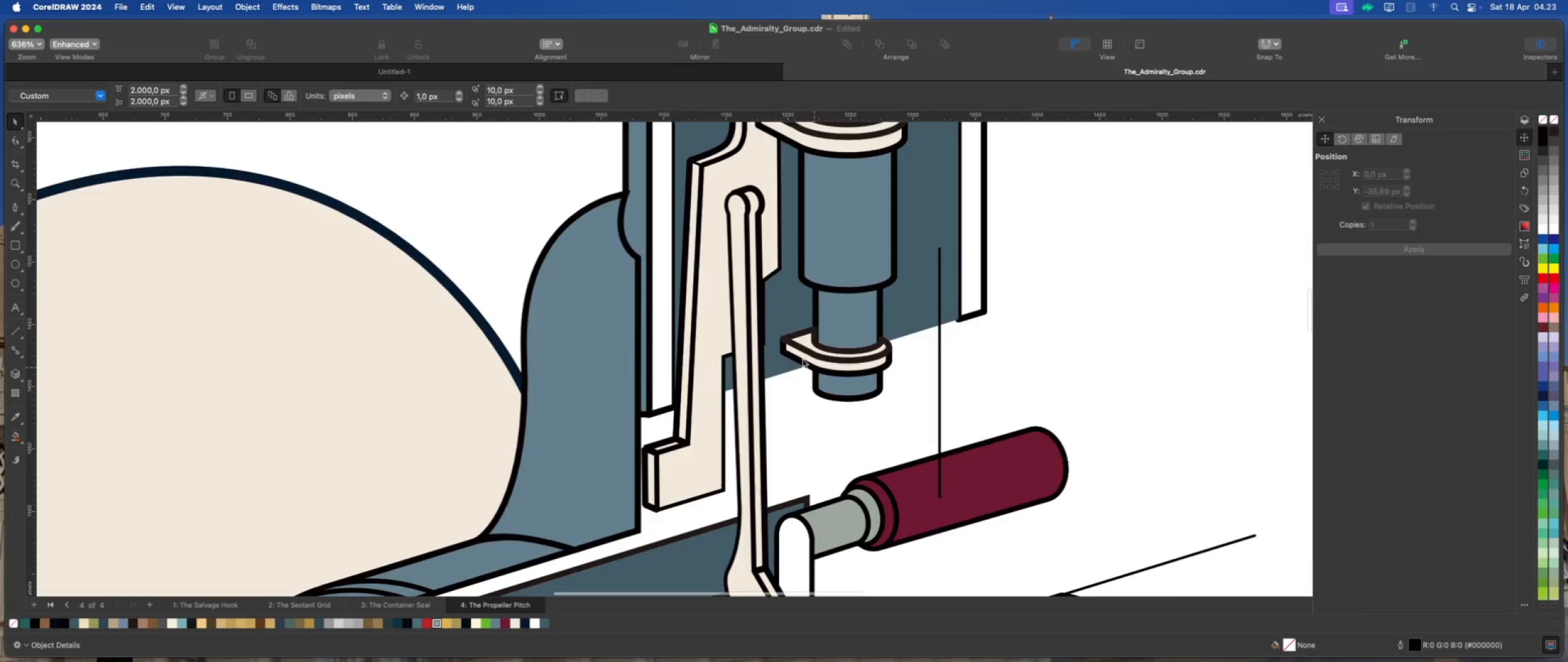 
scroll: coordinate [871, 314], scroll_direction: down, amount: 7.0
 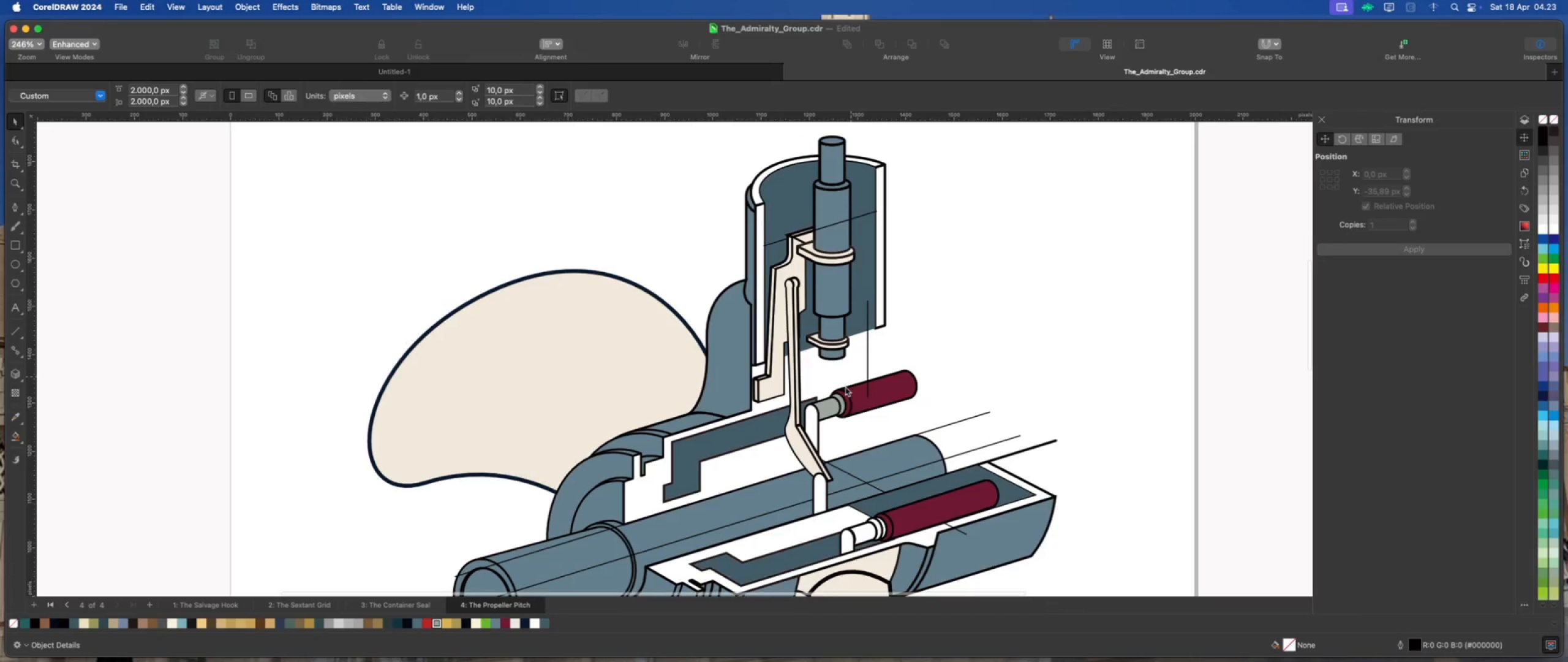 
scroll: coordinate [842, 392], scroll_direction: up, amount: 3.0
 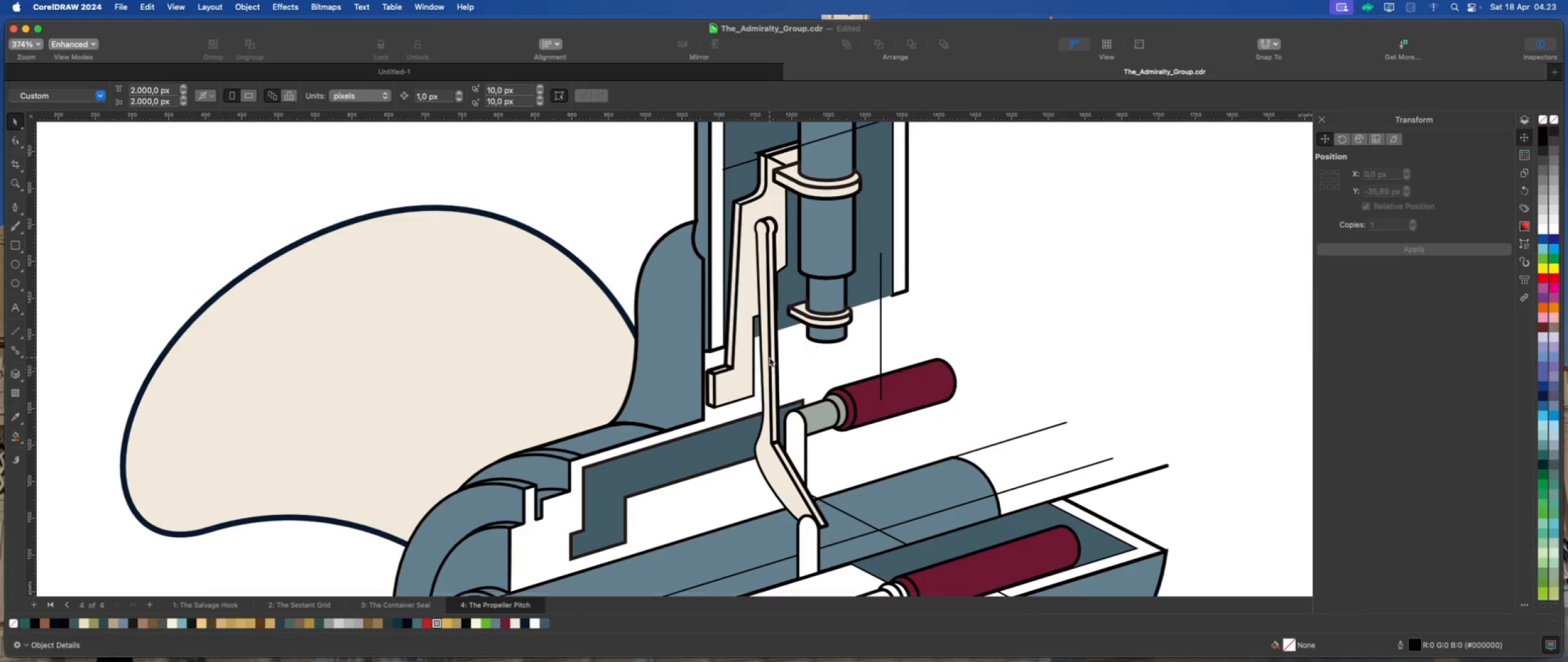 
scroll: coordinate [795, 290], scroll_direction: down, amount: 4.0
 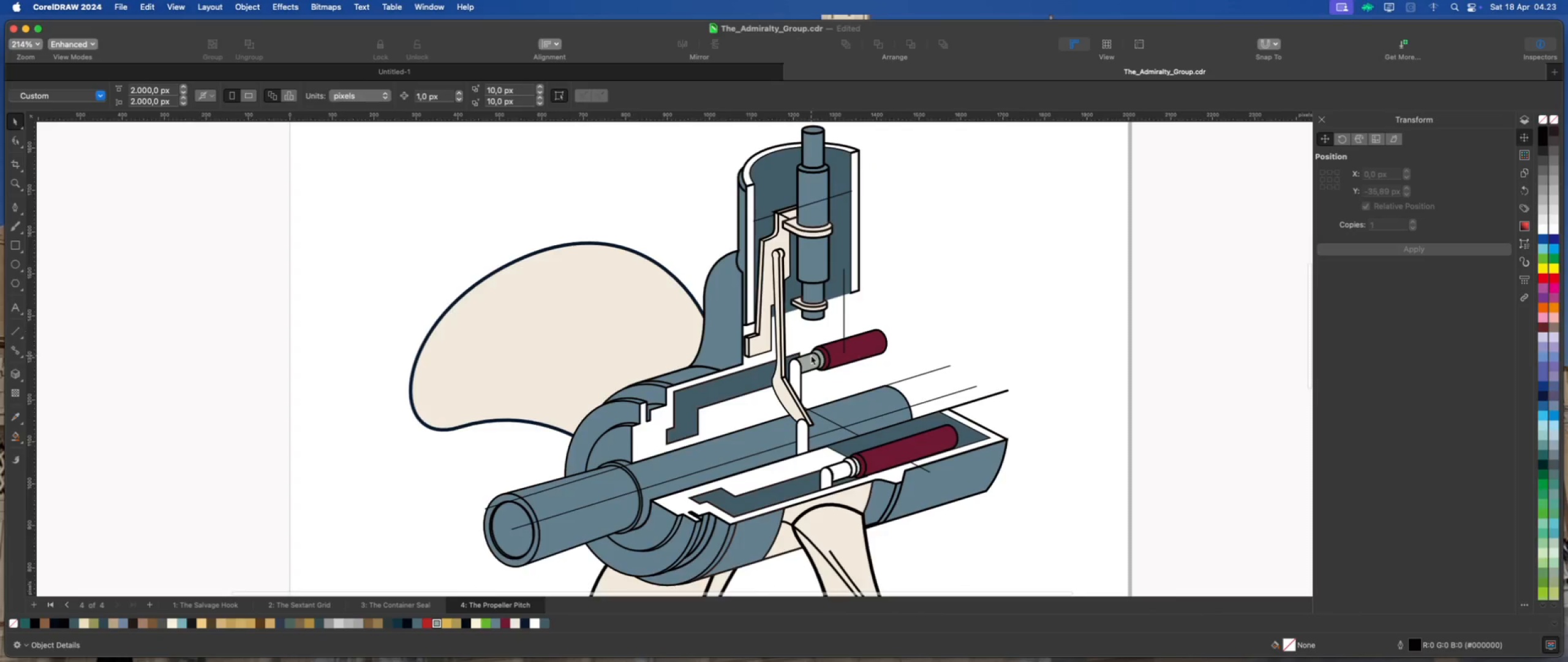 
scroll: coordinate [811, 356], scroll_direction: up, amount: 2.0
 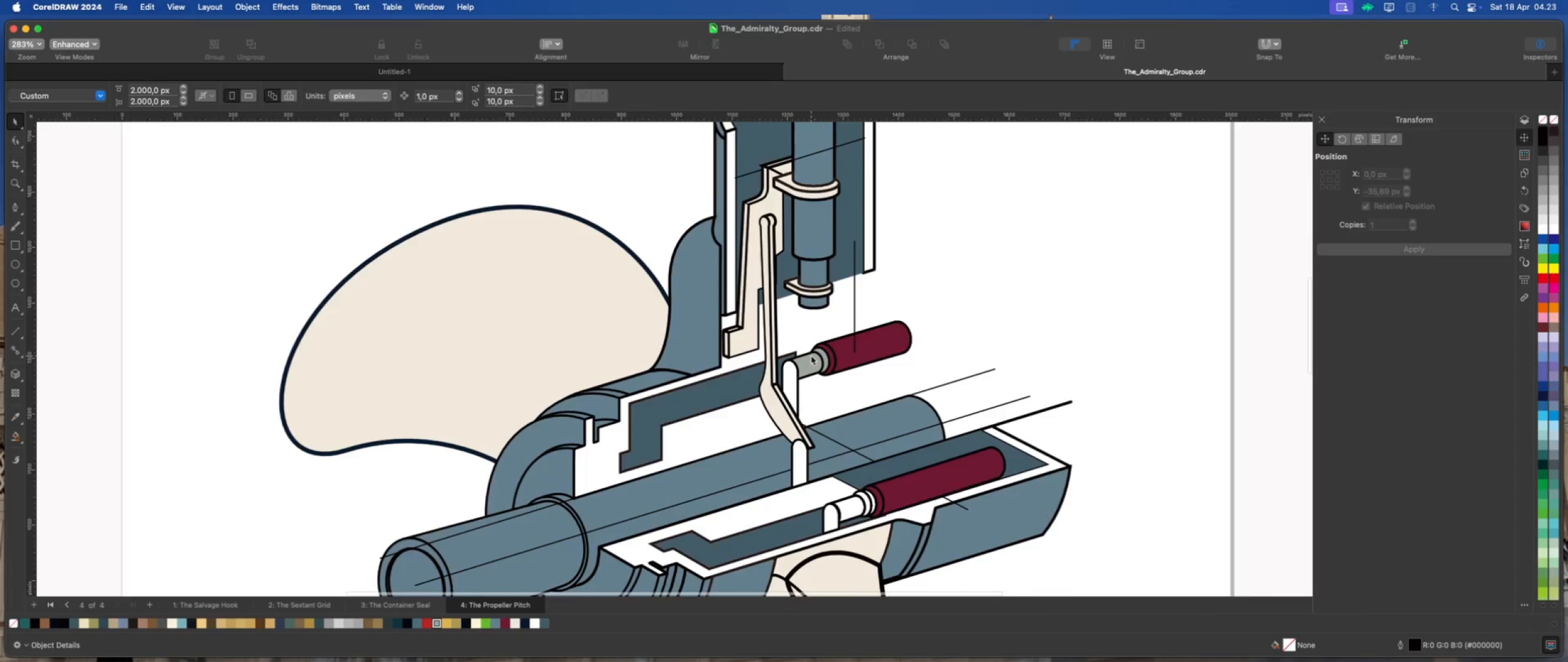 
scroll: coordinate [811, 356], scroll_direction: down, amount: 2.0
 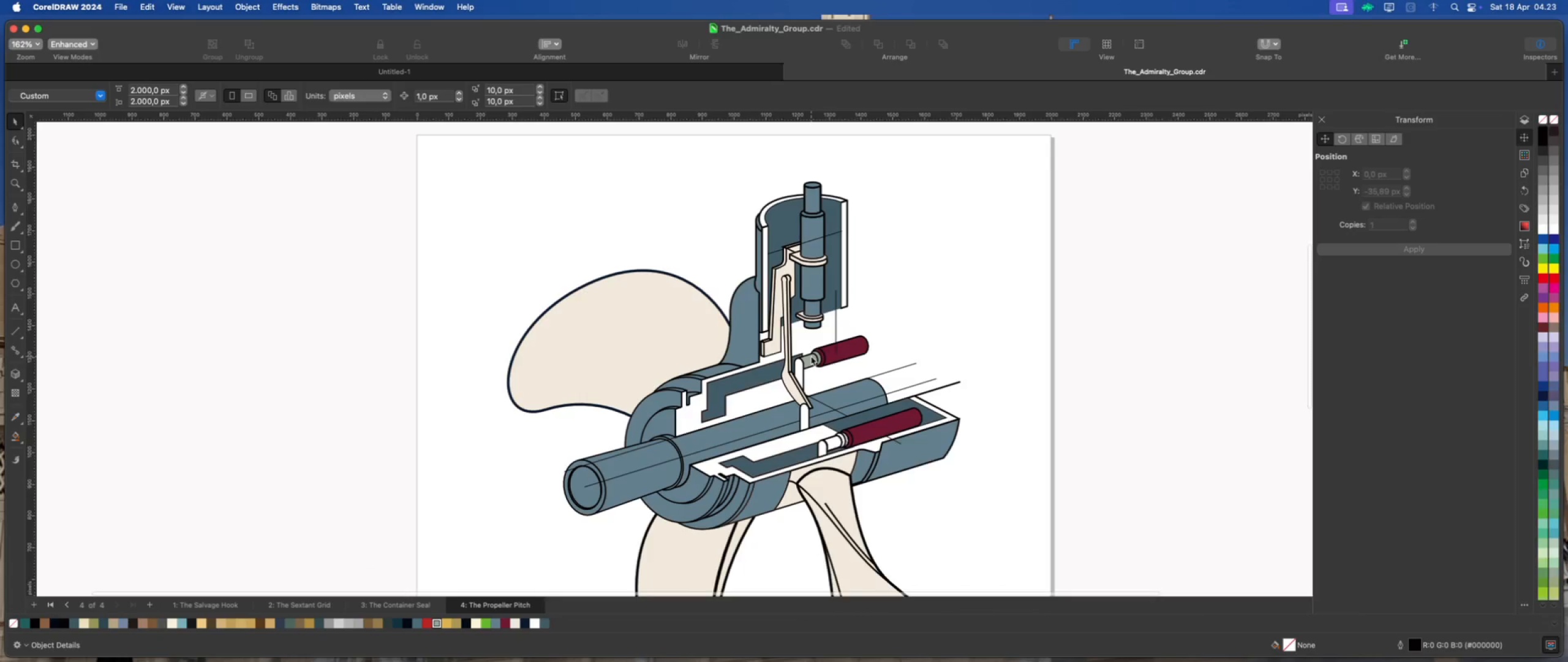 
scroll: coordinate [810, 357], scroll_direction: up, amount: 2.0
 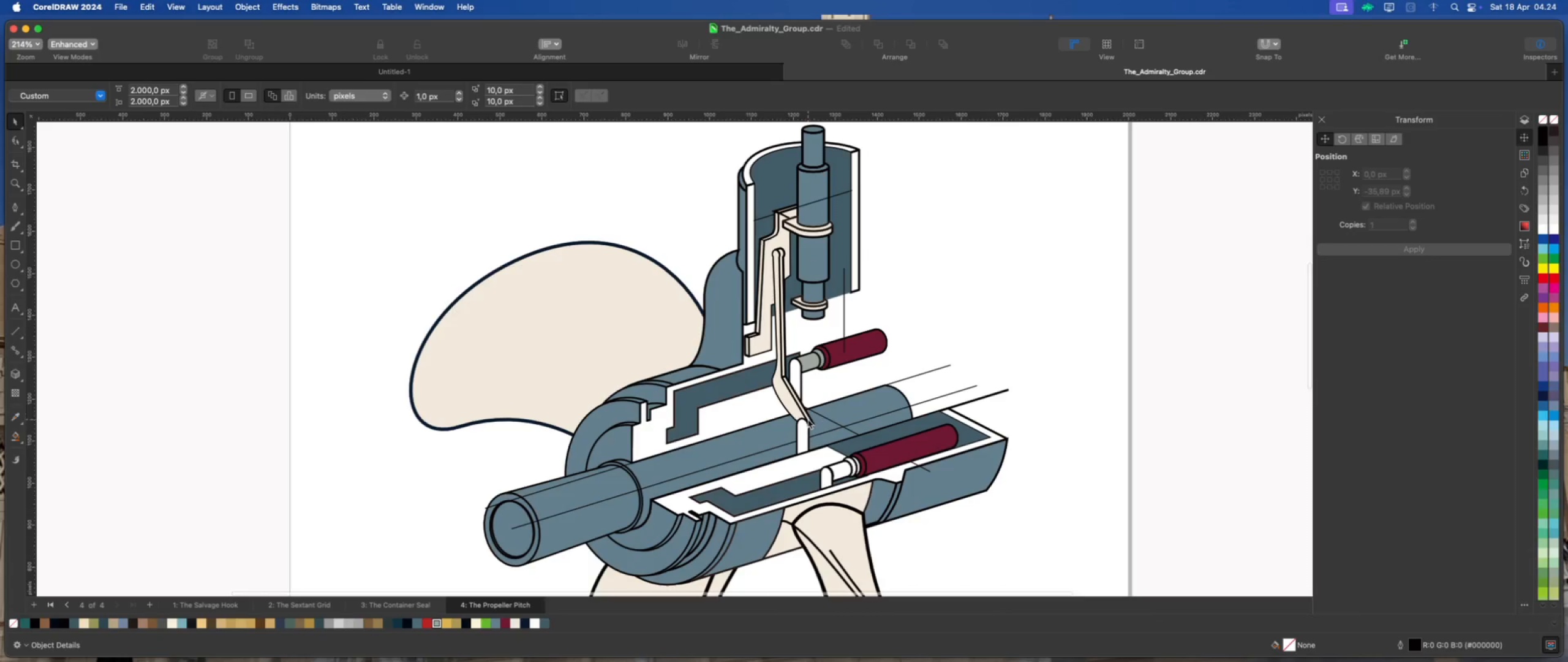 
scroll: coordinate [816, 351], scroll_direction: down, amount: 2.0
 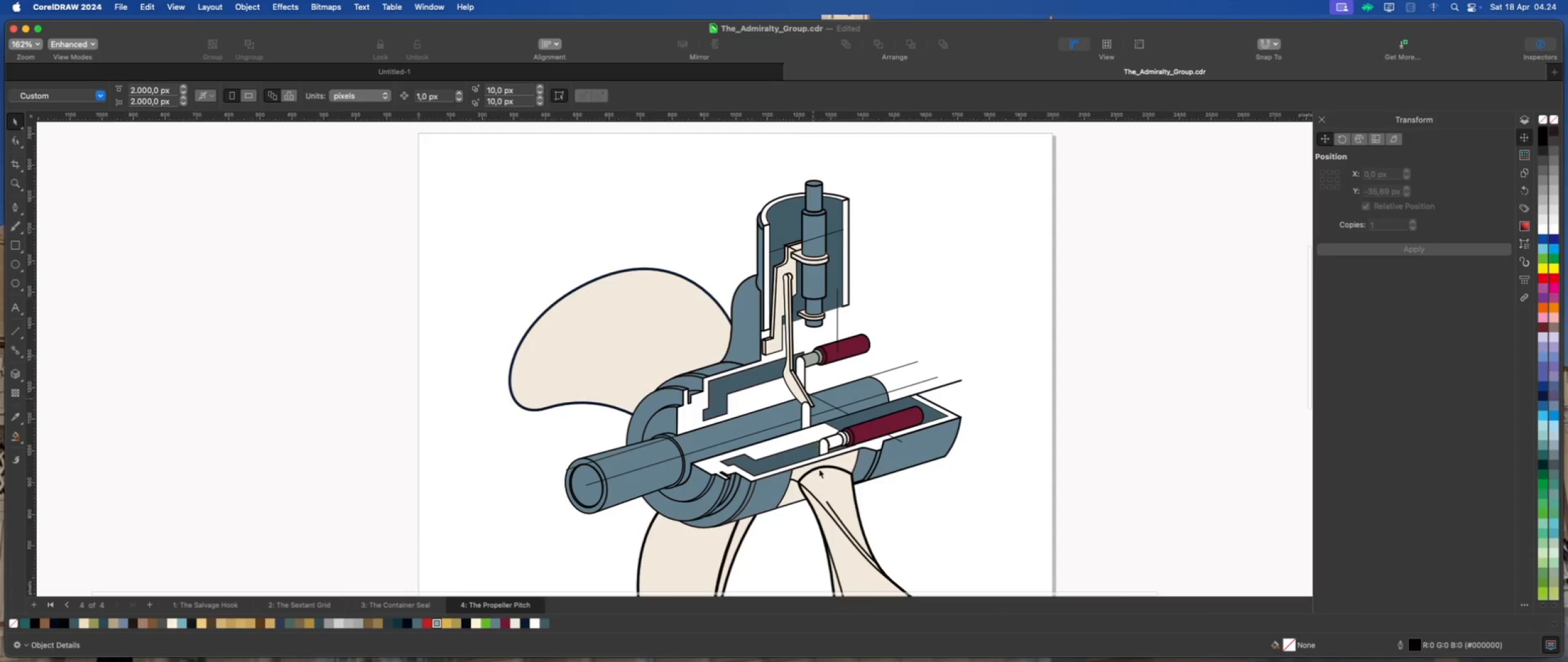 
scroll: coordinate [816, 478], scroll_direction: up, amount: 9.0
 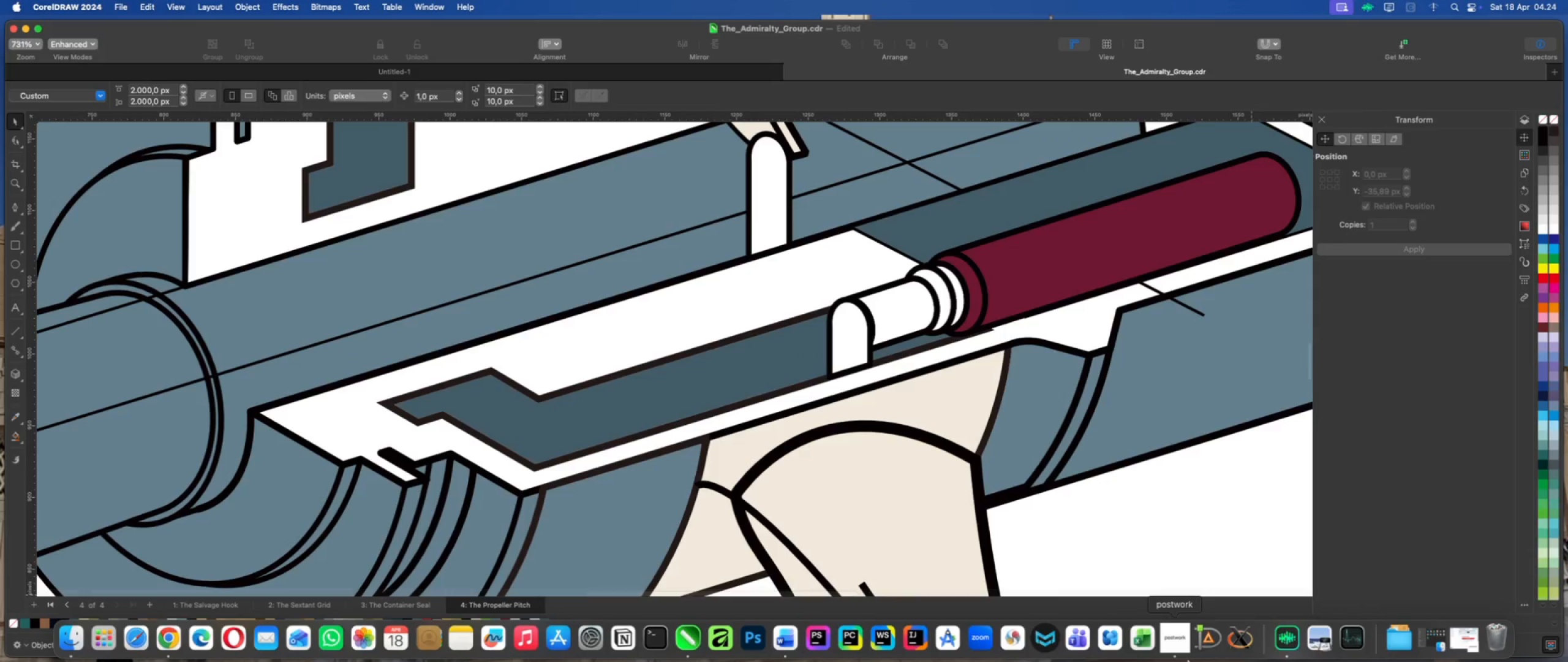 
left_click([1178, 642])